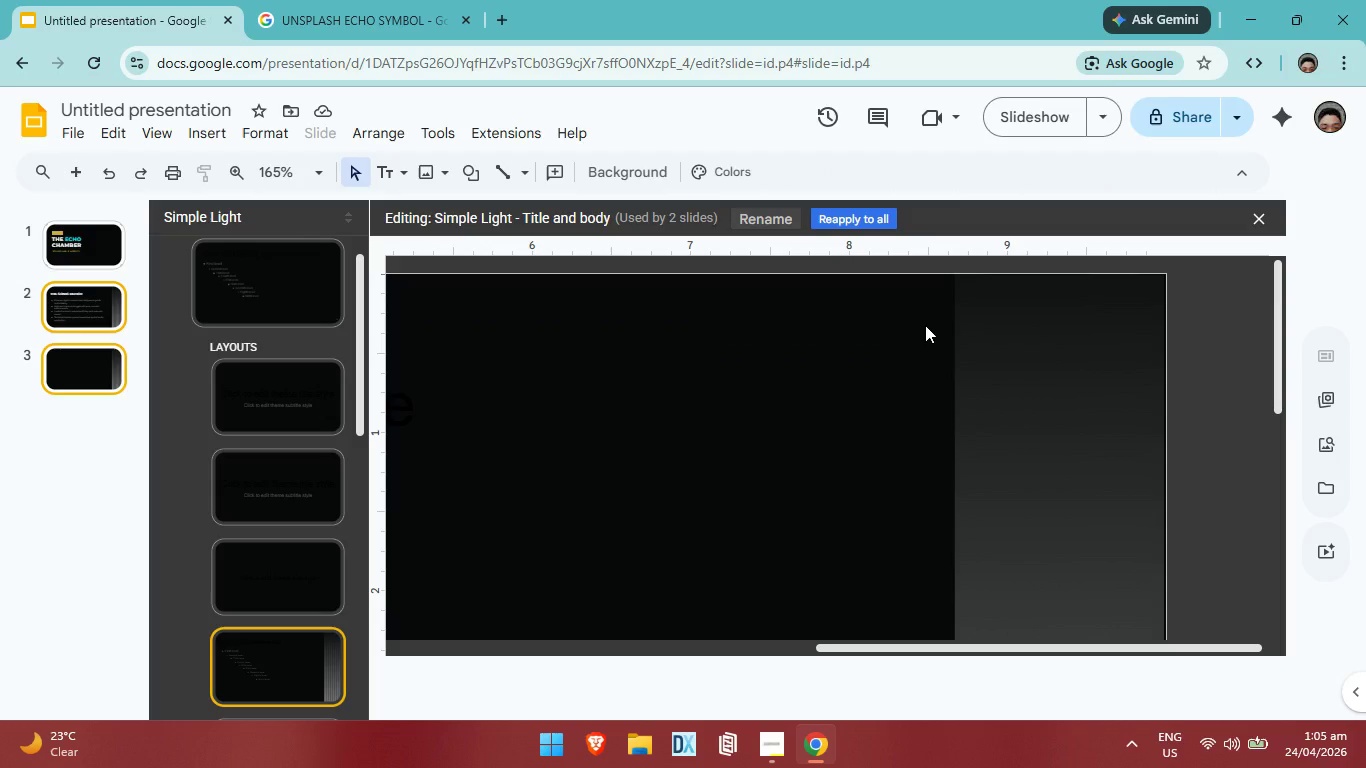 
key(Control+V)
 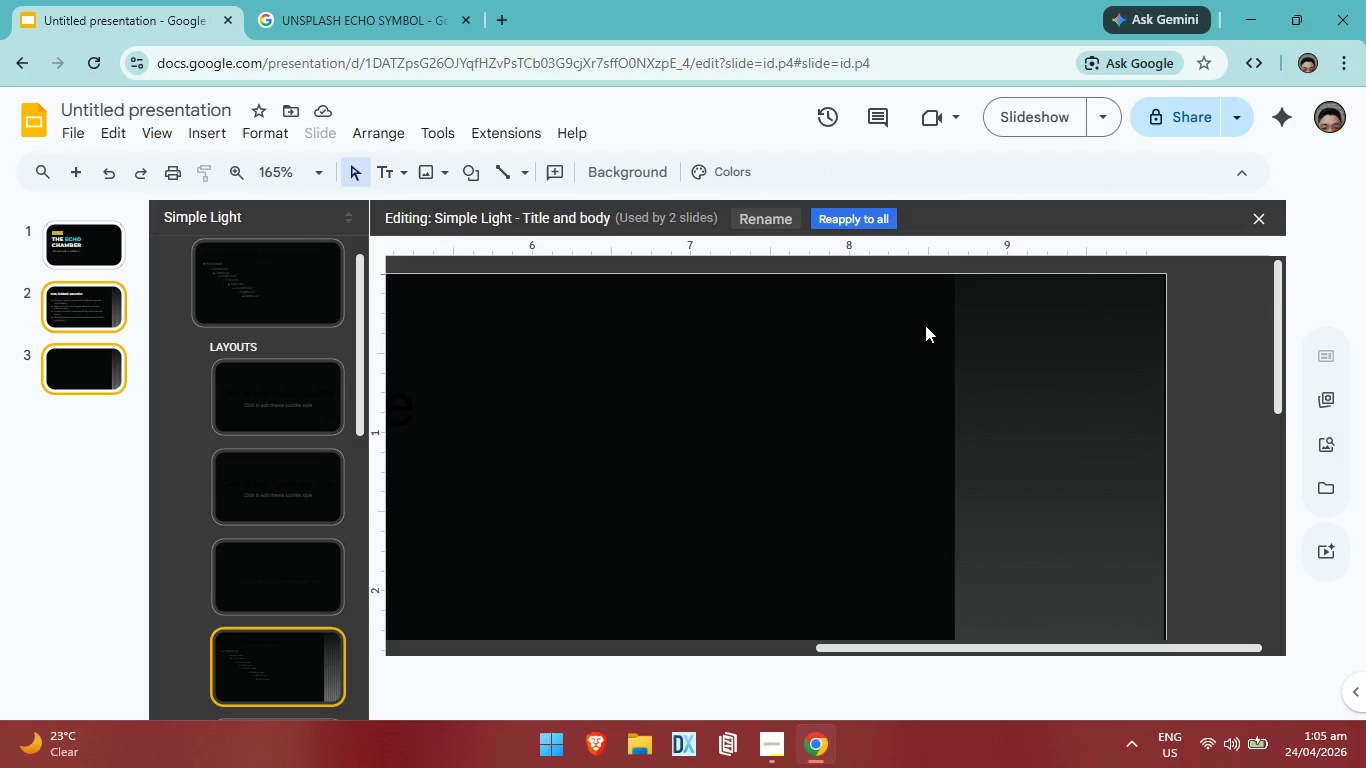 
left_click_drag(start_coordinate=[992, 366], to_coordinate=[977, 353])
 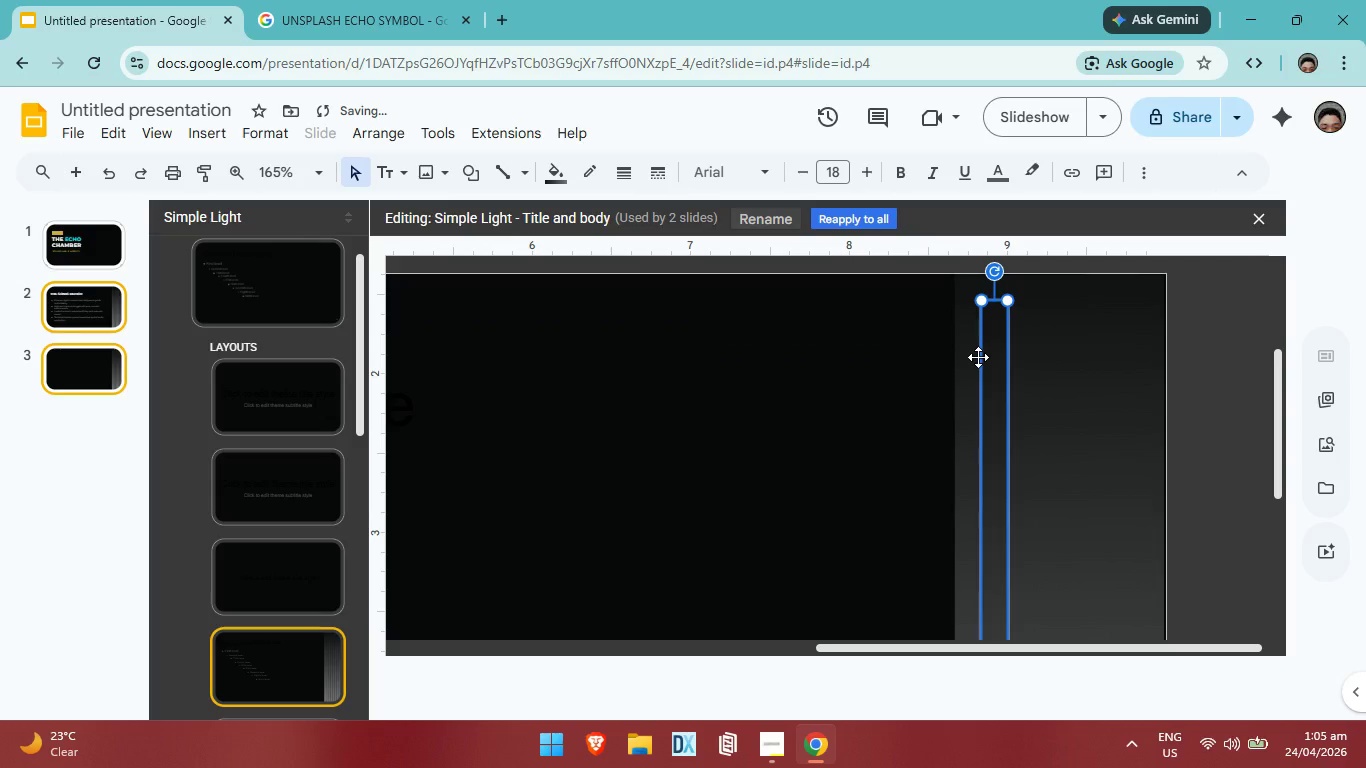 
scroll: coordinate [985, 382], scroll_direction: up, amount: 20.0
 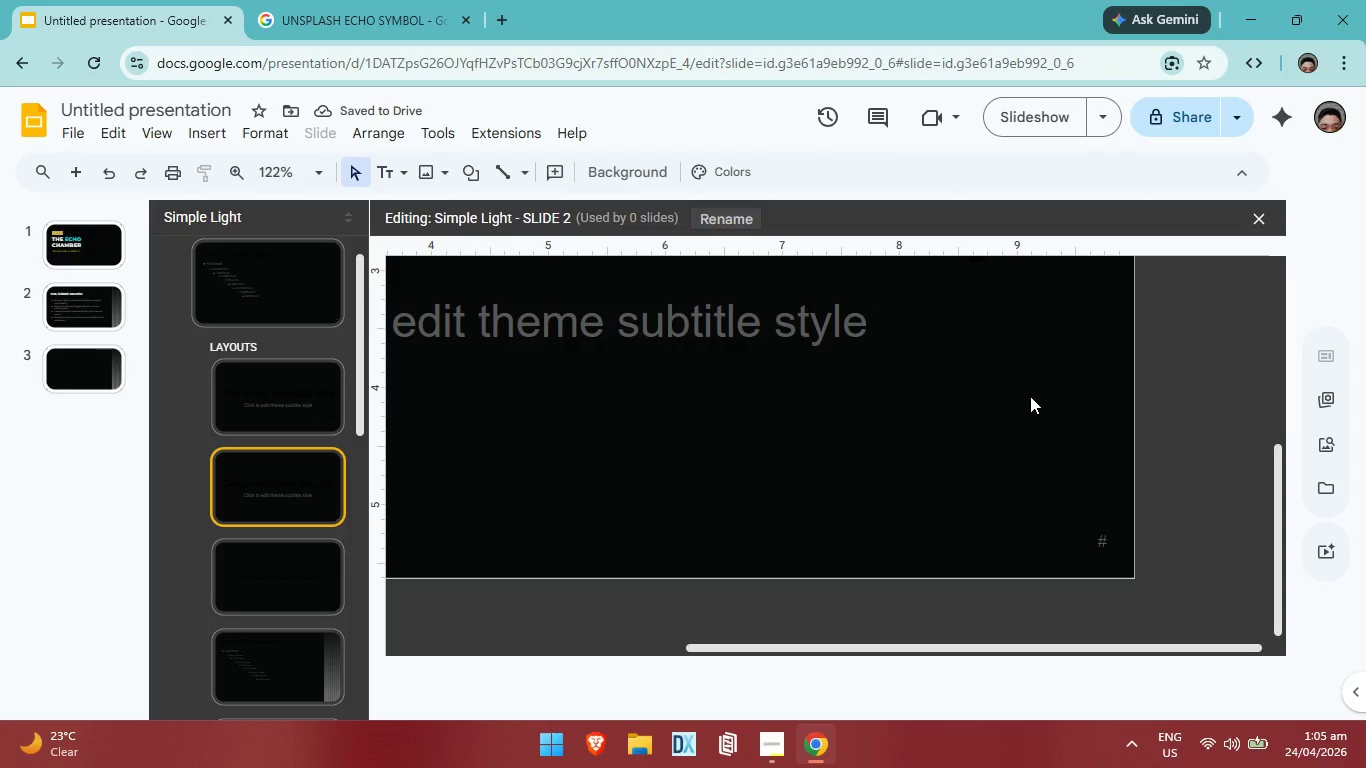 
left_click([318, 651])
 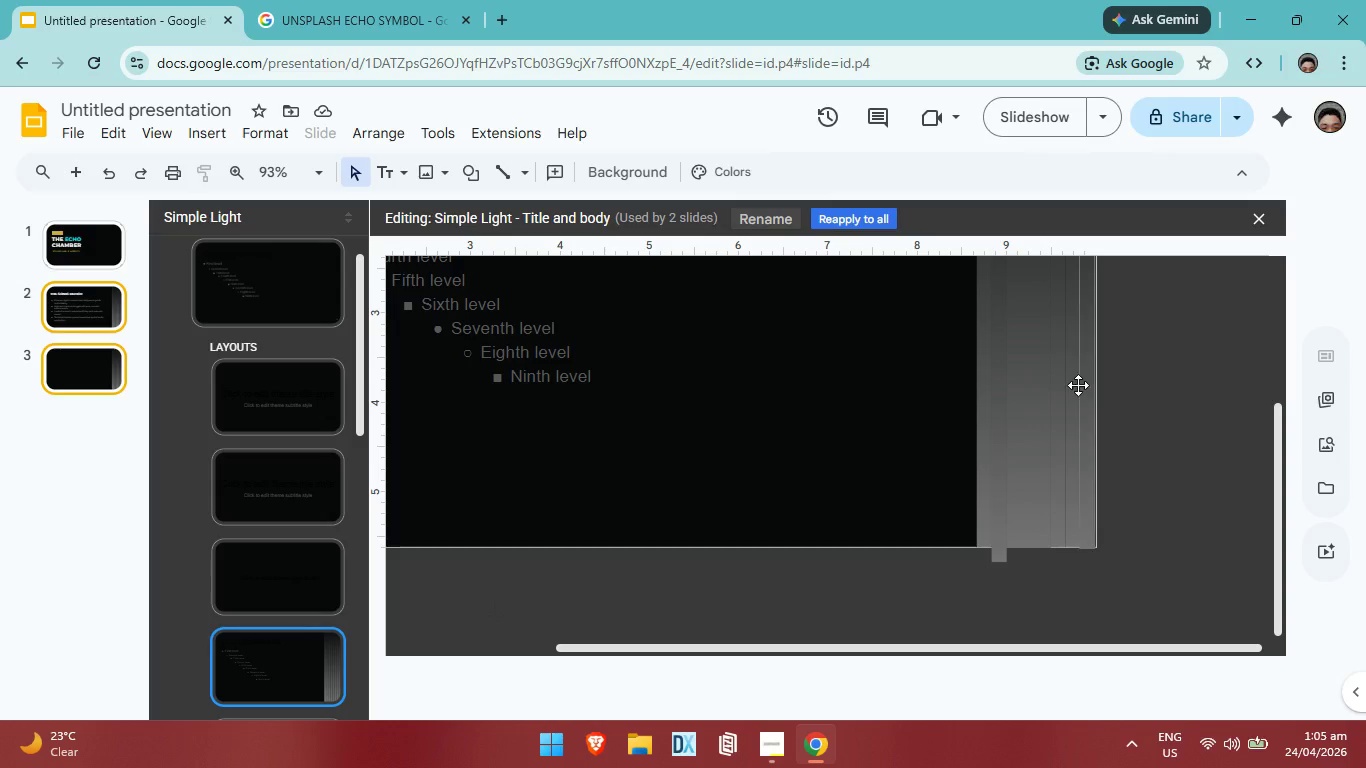 
scroll: coordinate [1023, 393], scroll_direction: up, amount: 4.0
 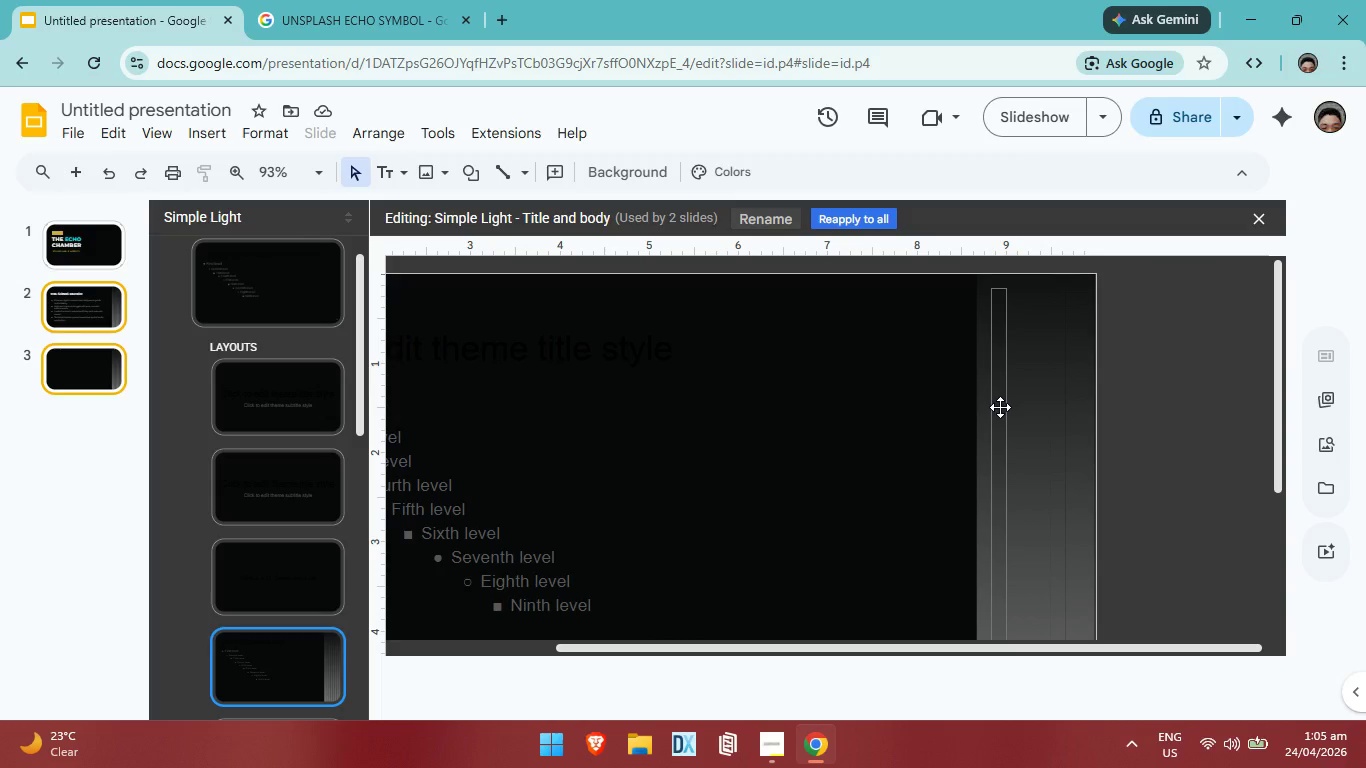 
left_click([995, 553])
 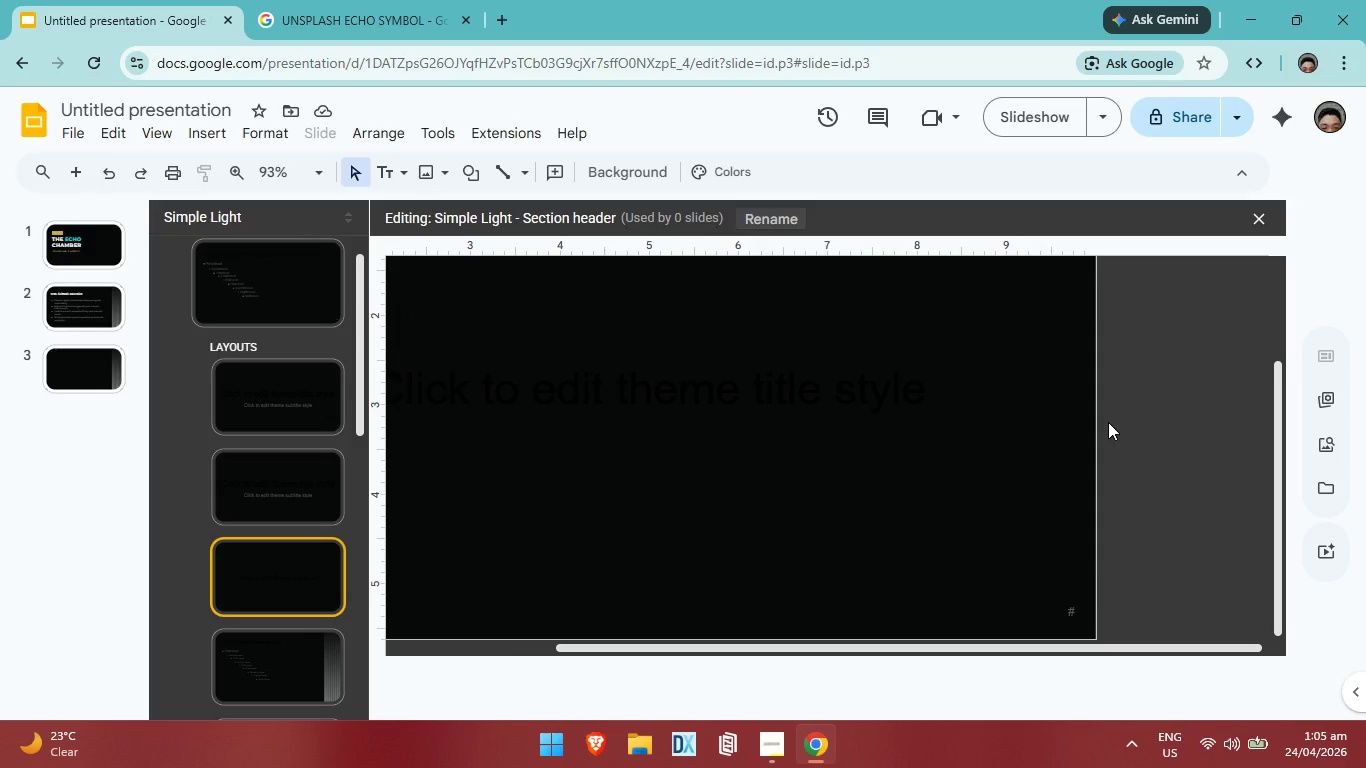 
left_click([284, 660])
 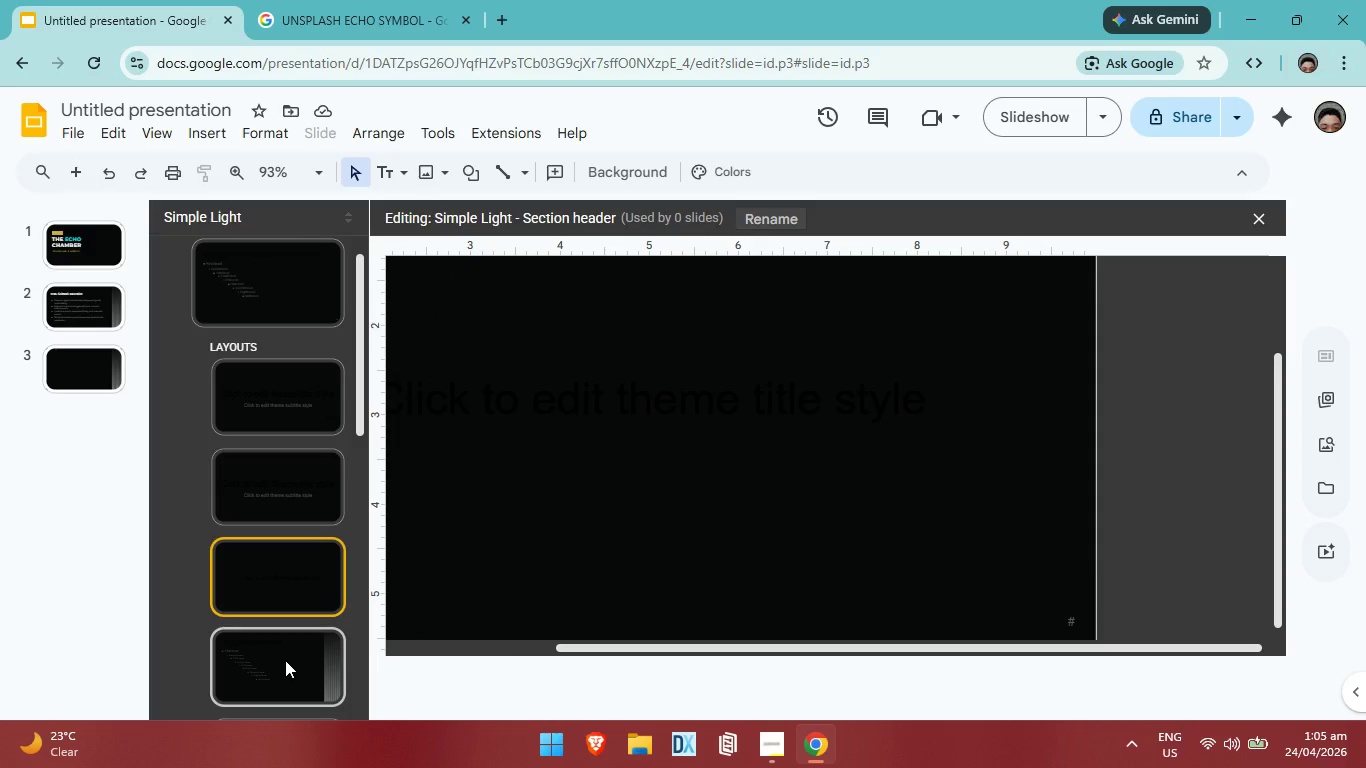 
scroll: coordinate [1033, 437], scroll_direction: up, amount: 10.0
 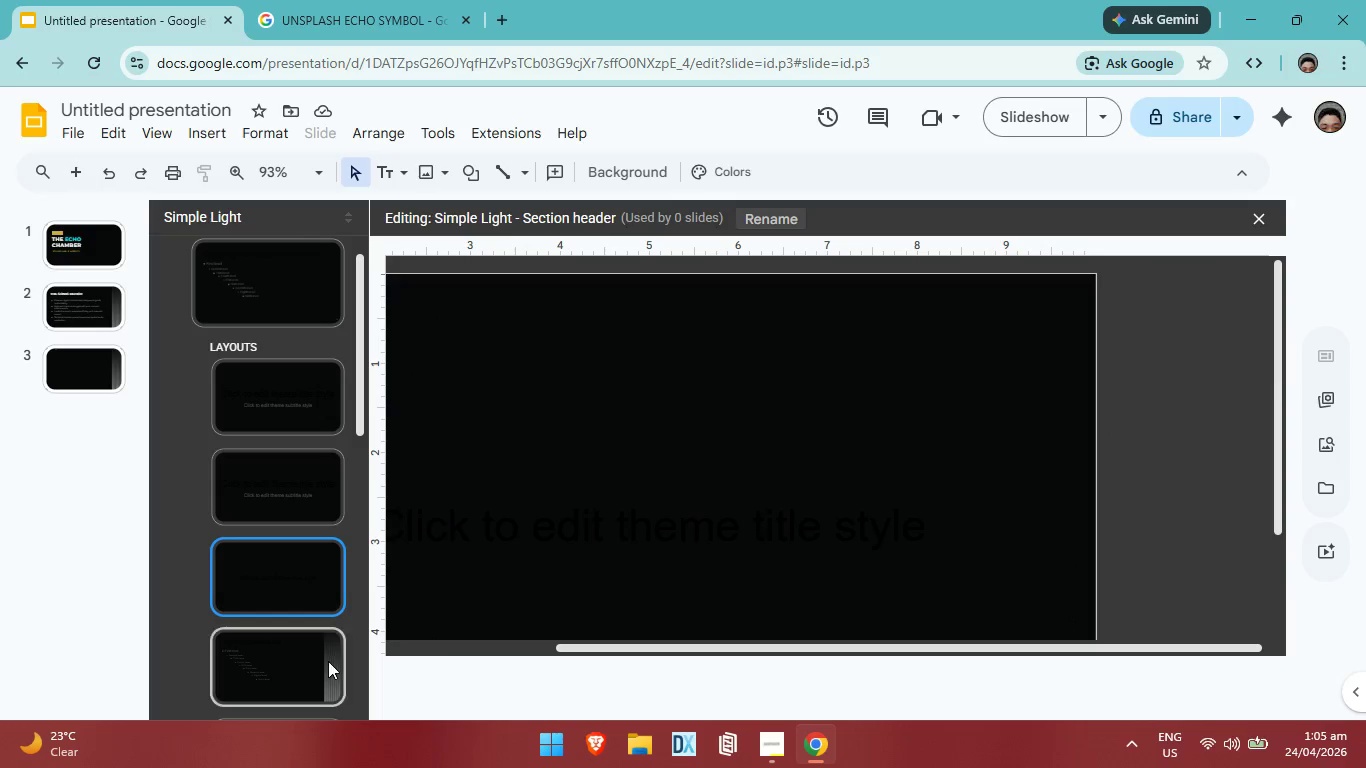 
left_click([328, 661])
 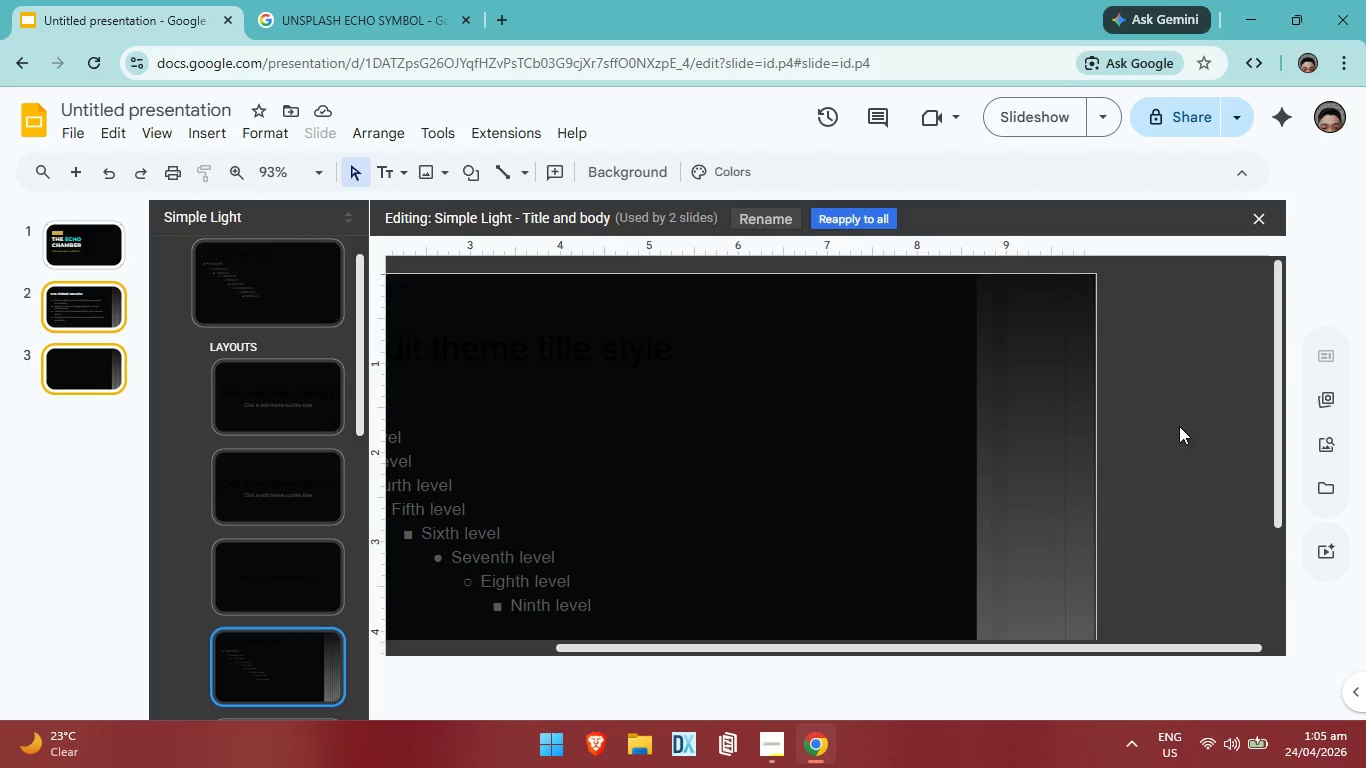 
scroll: coordinate [1179, 426], scroll_direction: down, amount: 1.0
 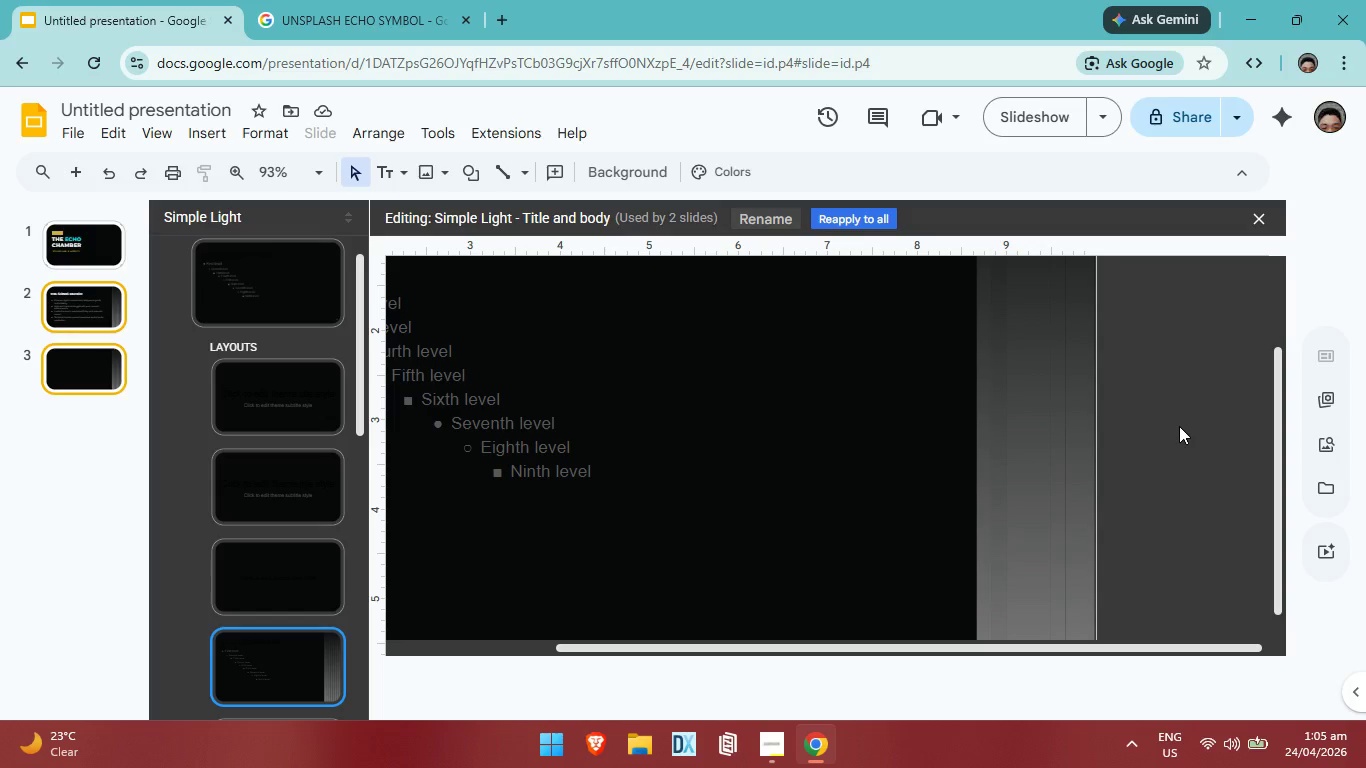 
left_click([325, 611])
 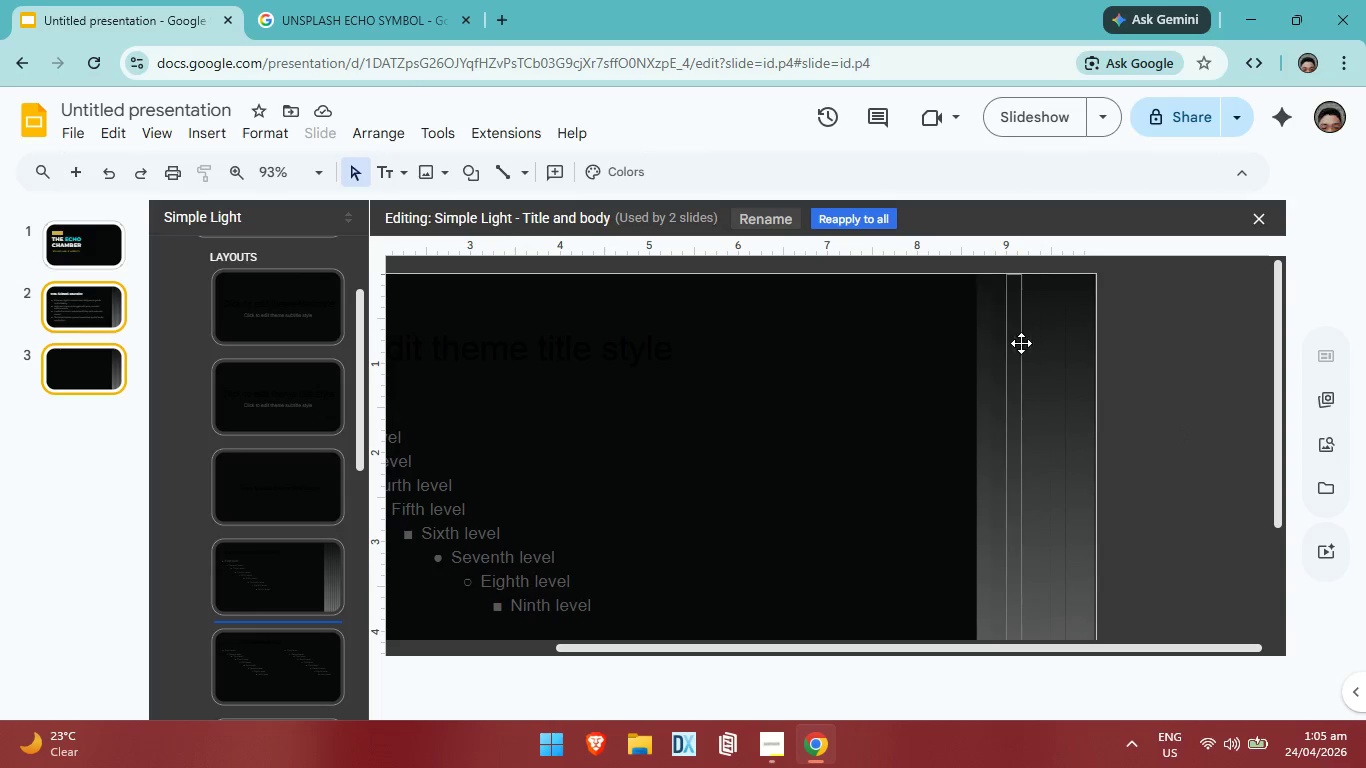 
scroll: coordinate [1178, 423], scroll_direction: down, amount: 1.0
 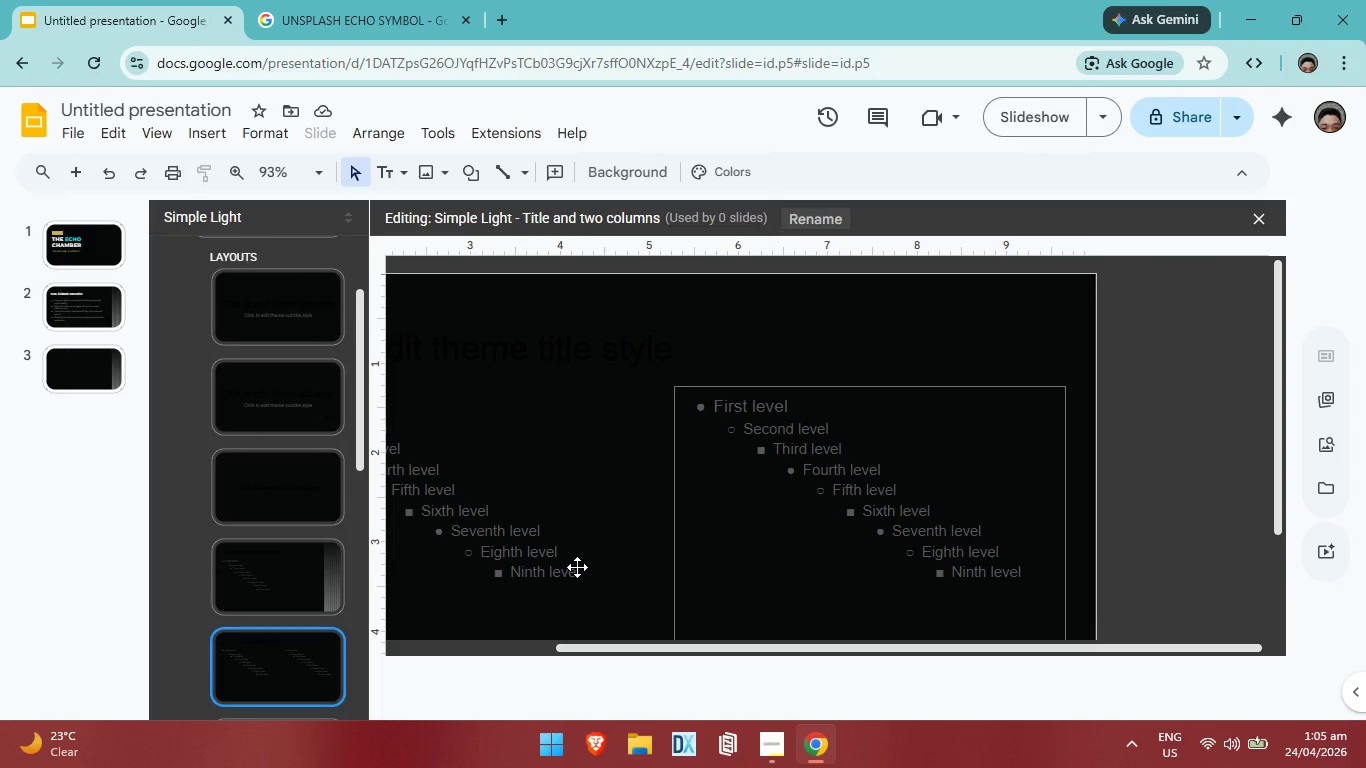 
left_click([1006, 328])
 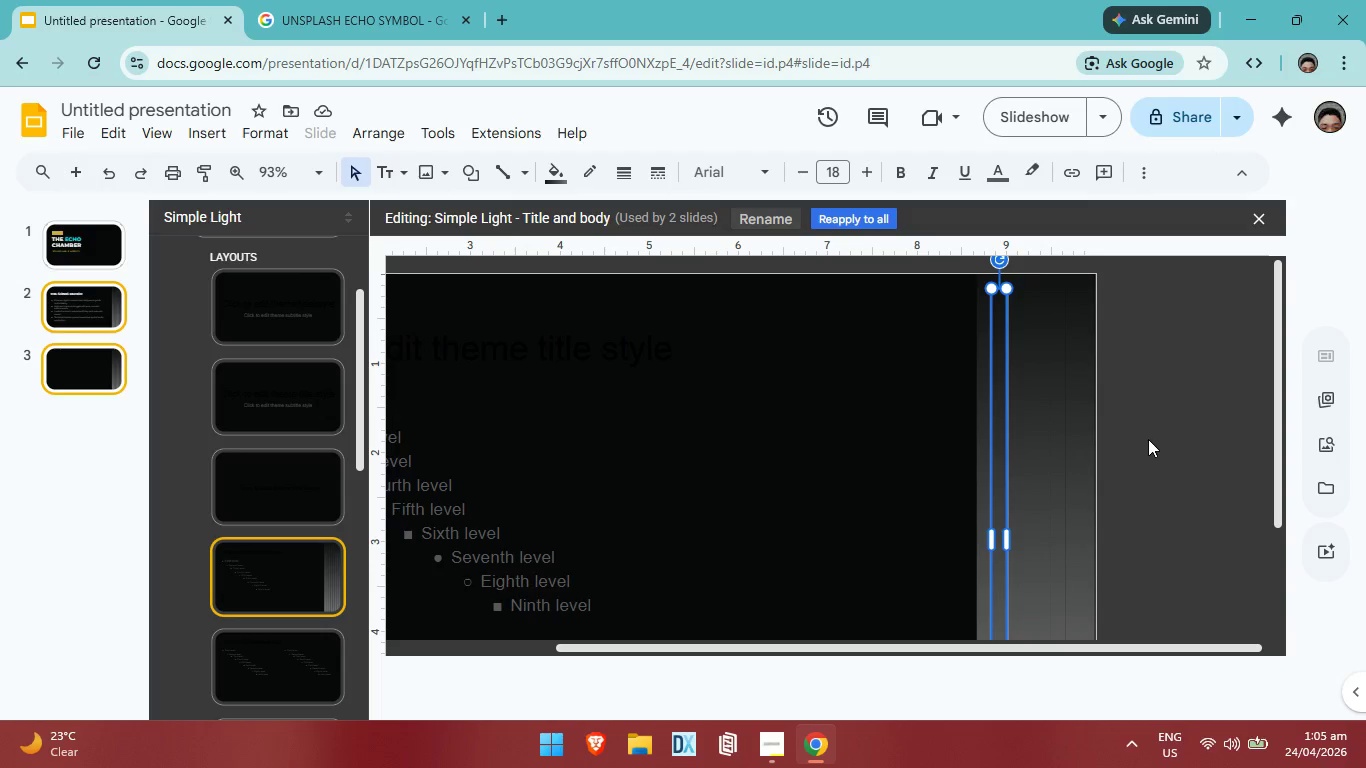 
hold_key(key=ArrowUp, duration=0.67)
 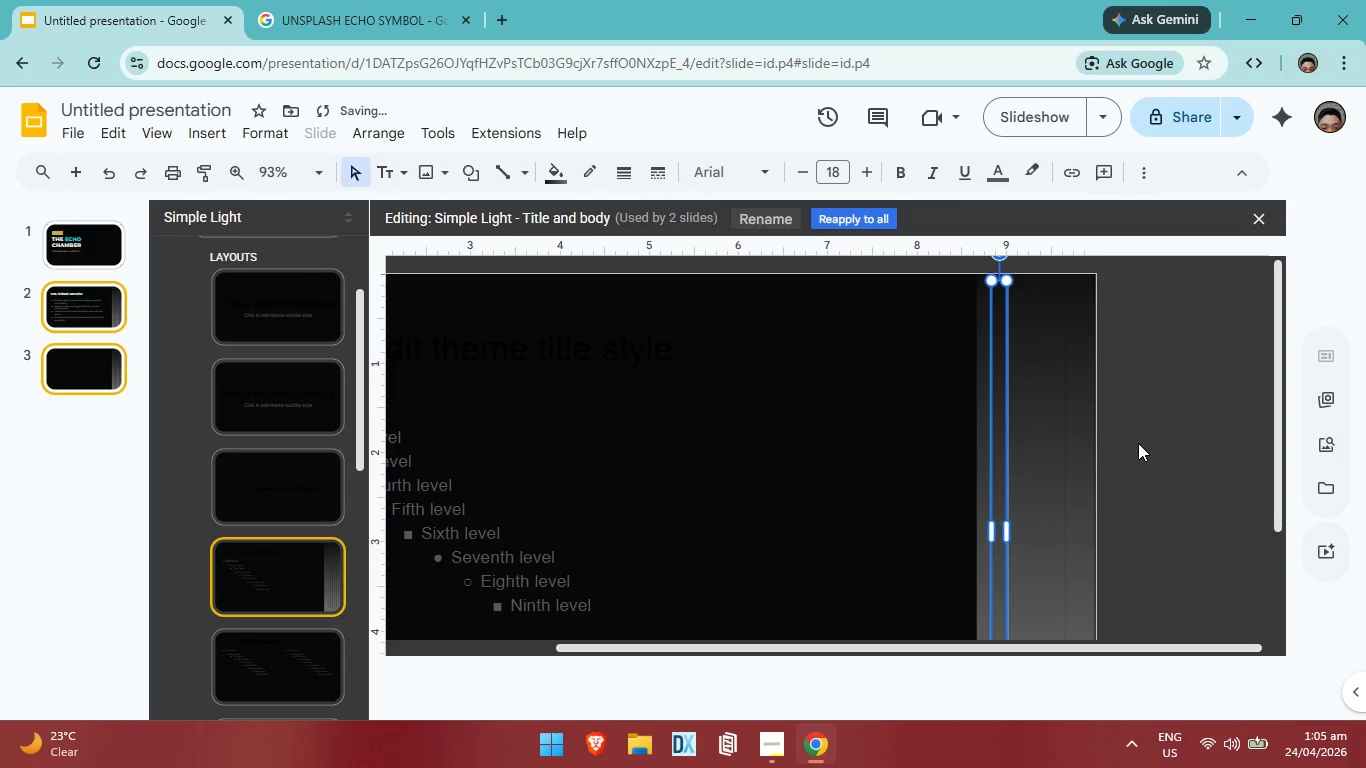 
key(ArrowUp)
 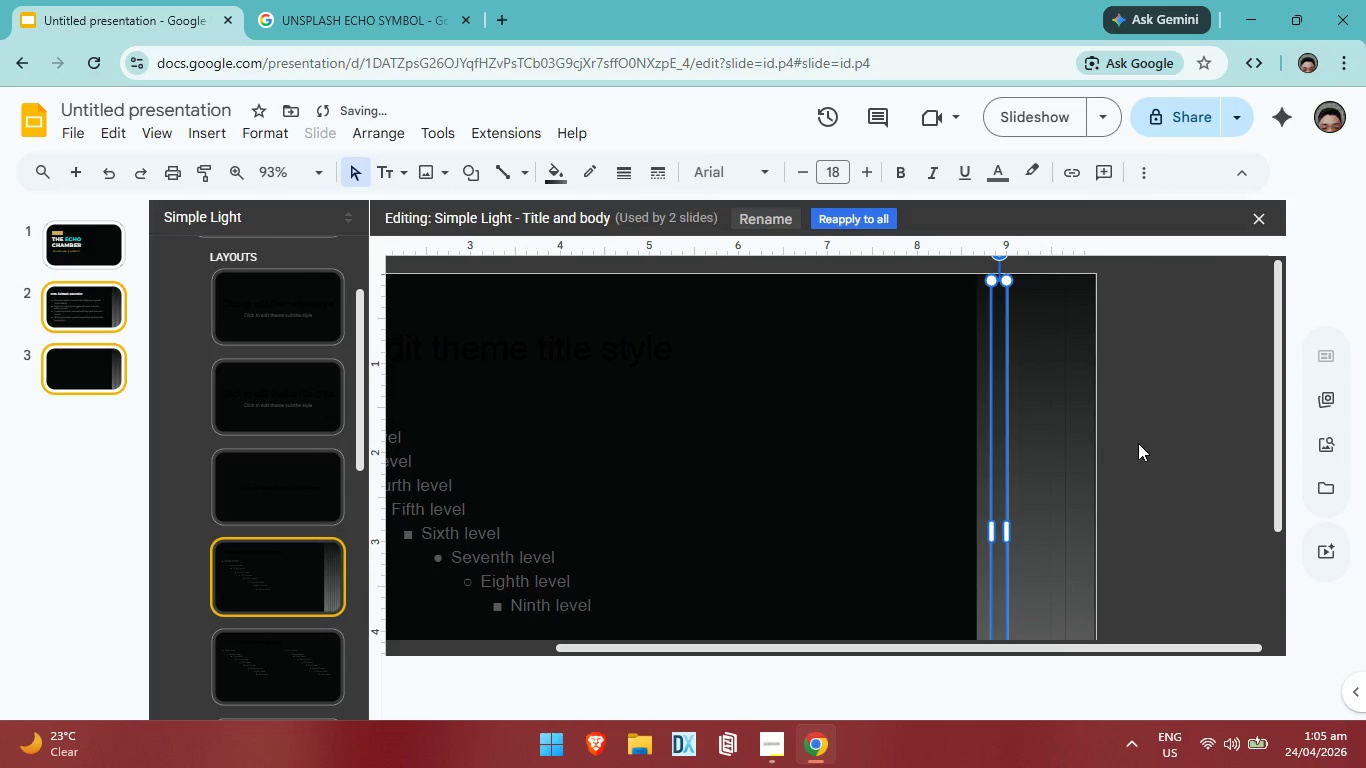 
key(ArrowUp)
 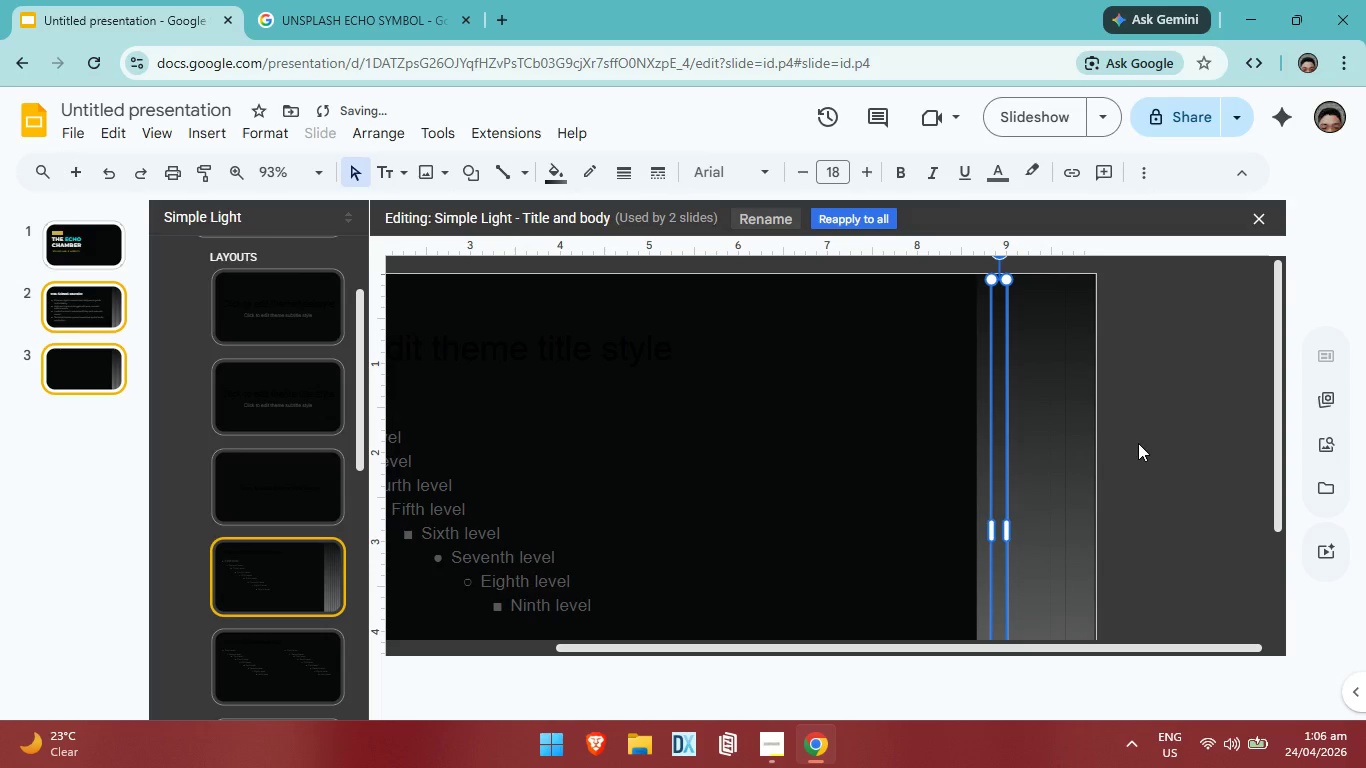 
key(ArrowUp)
 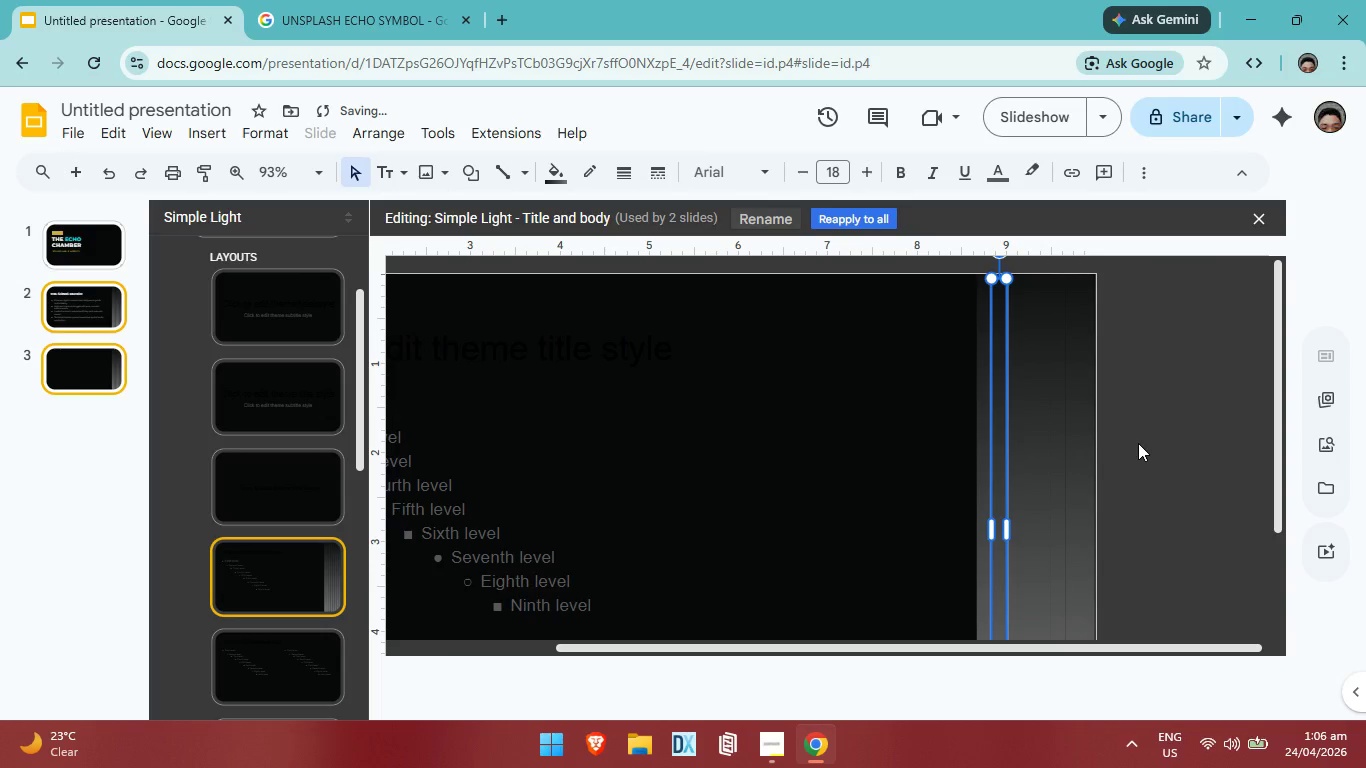 
key(ArrowUp)
 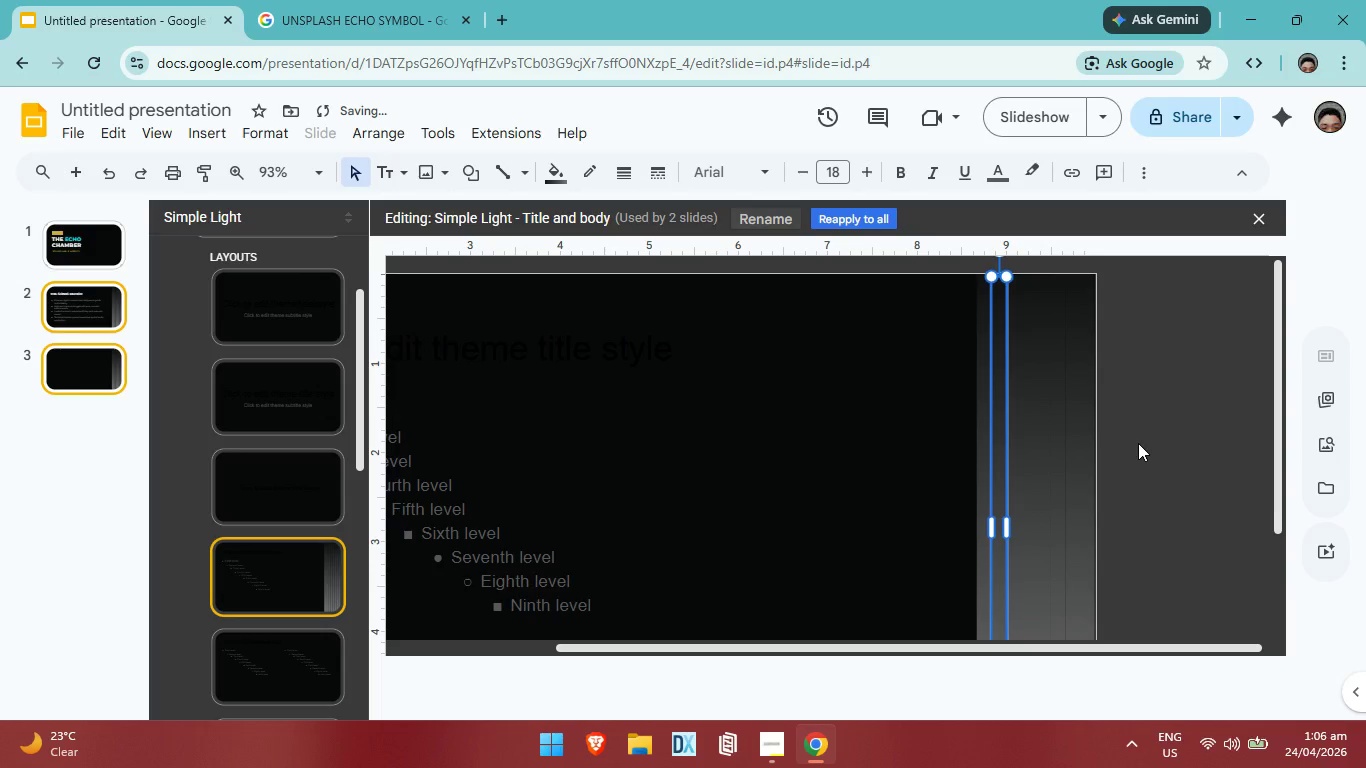 
key(ArrowUp)
 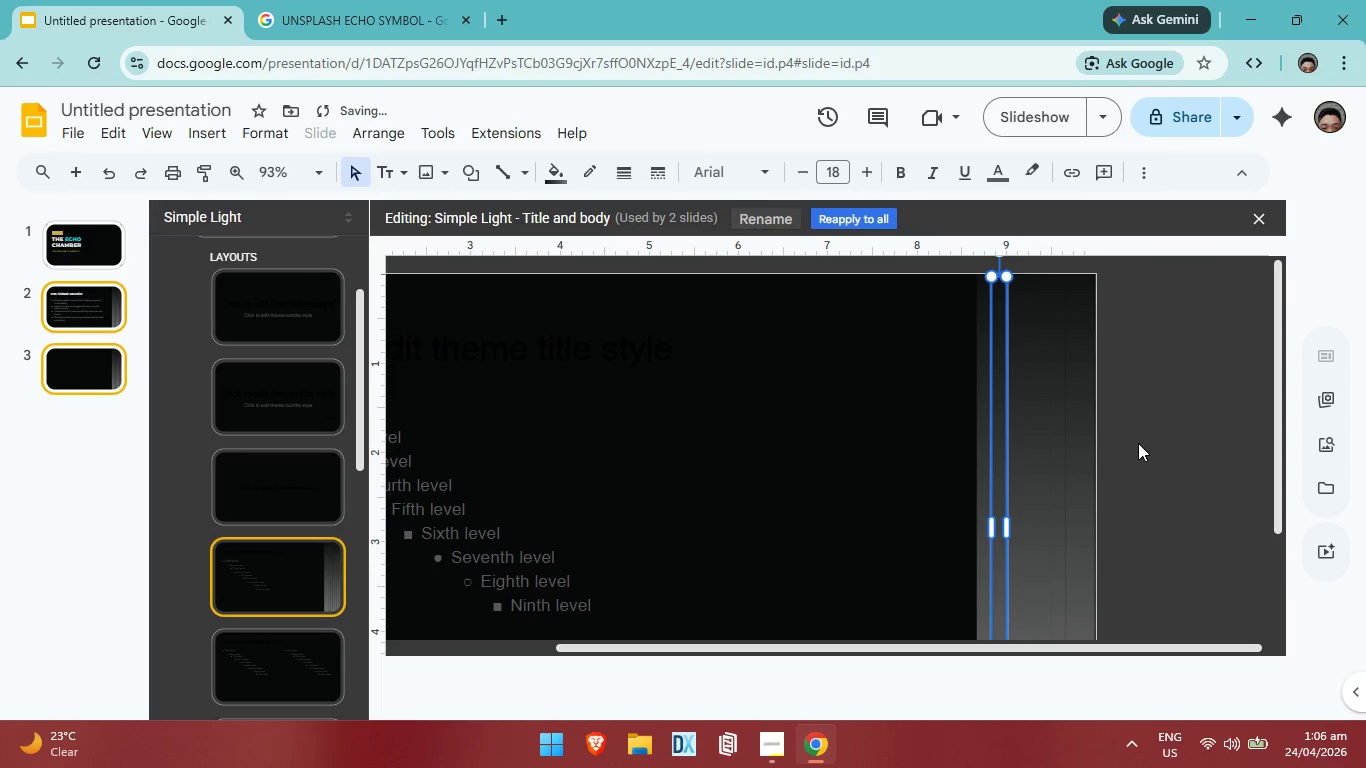 
key(ArrowUp)
 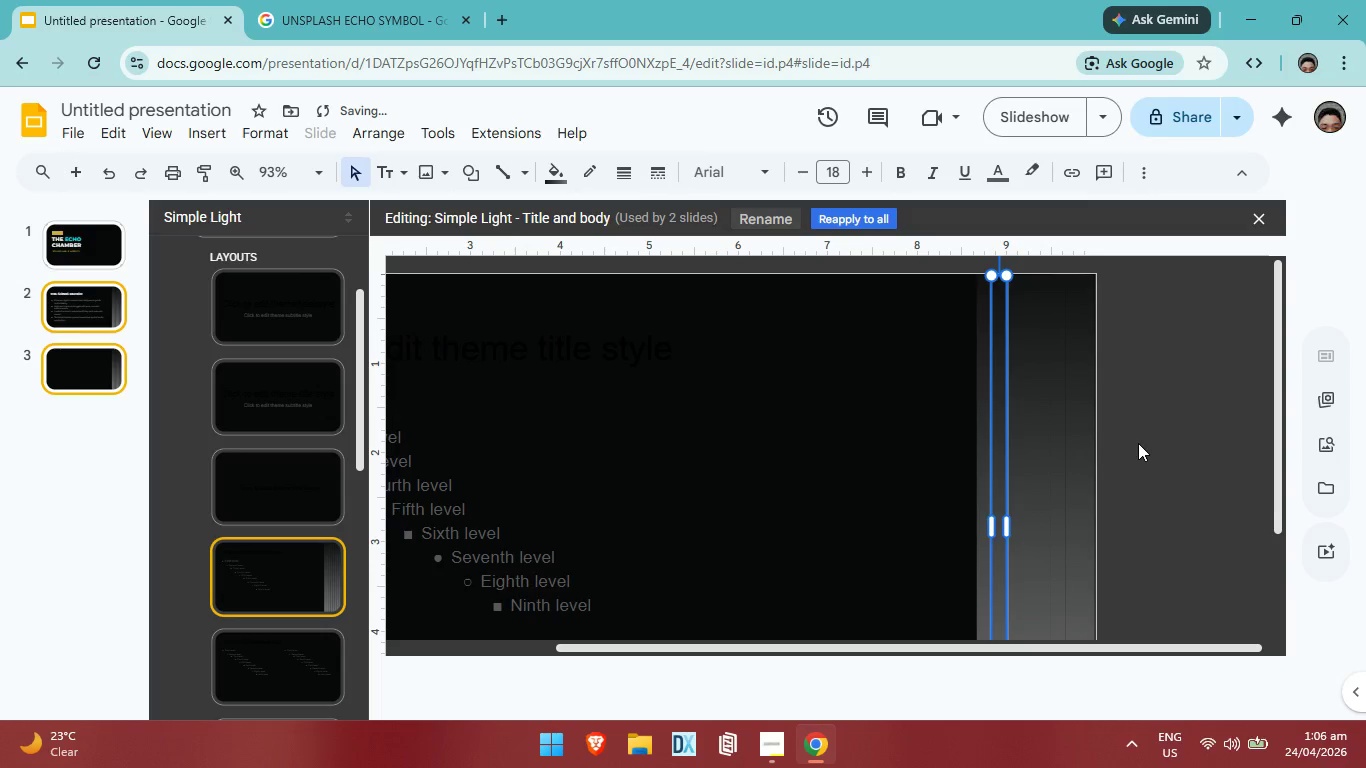 
key(ArrowUp)
 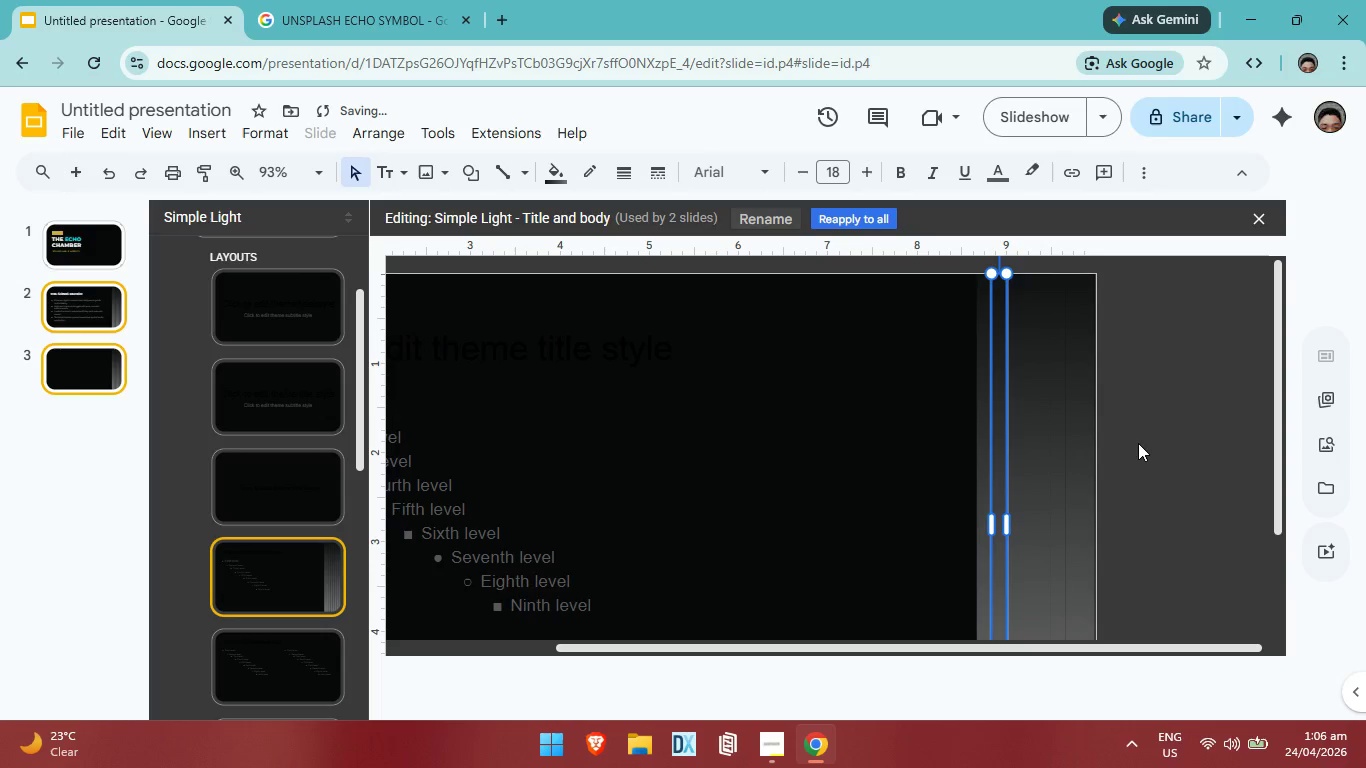 
key(ArrowUp)
 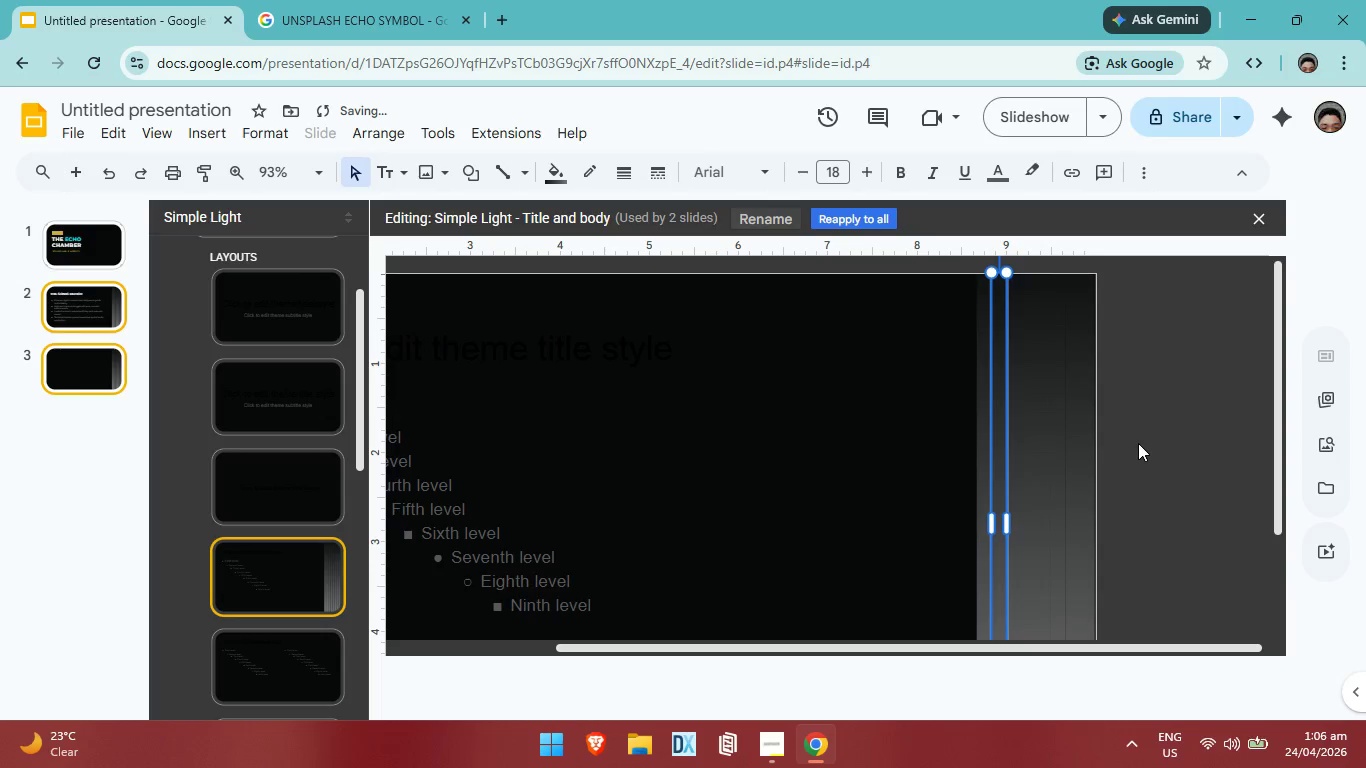 
key(ArrowUp)
 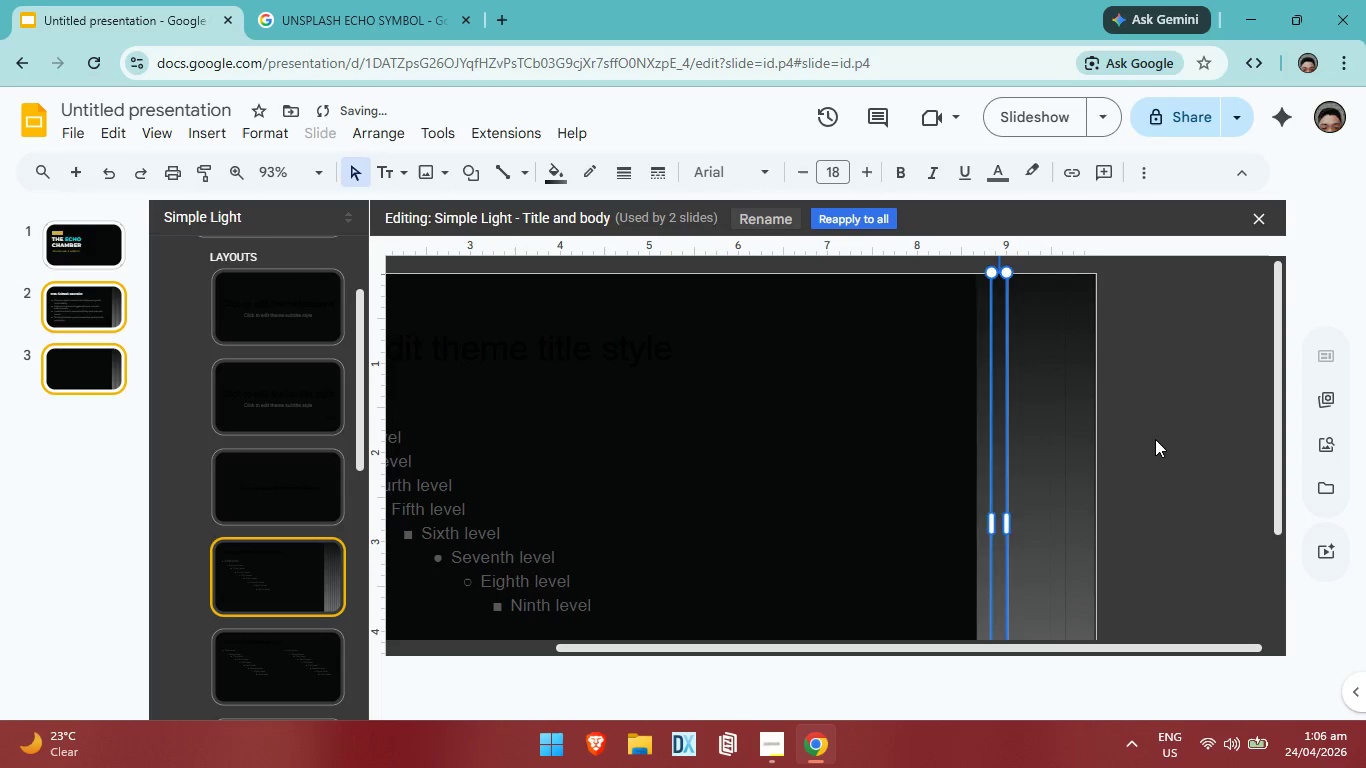 
left_click([1155, 439])
 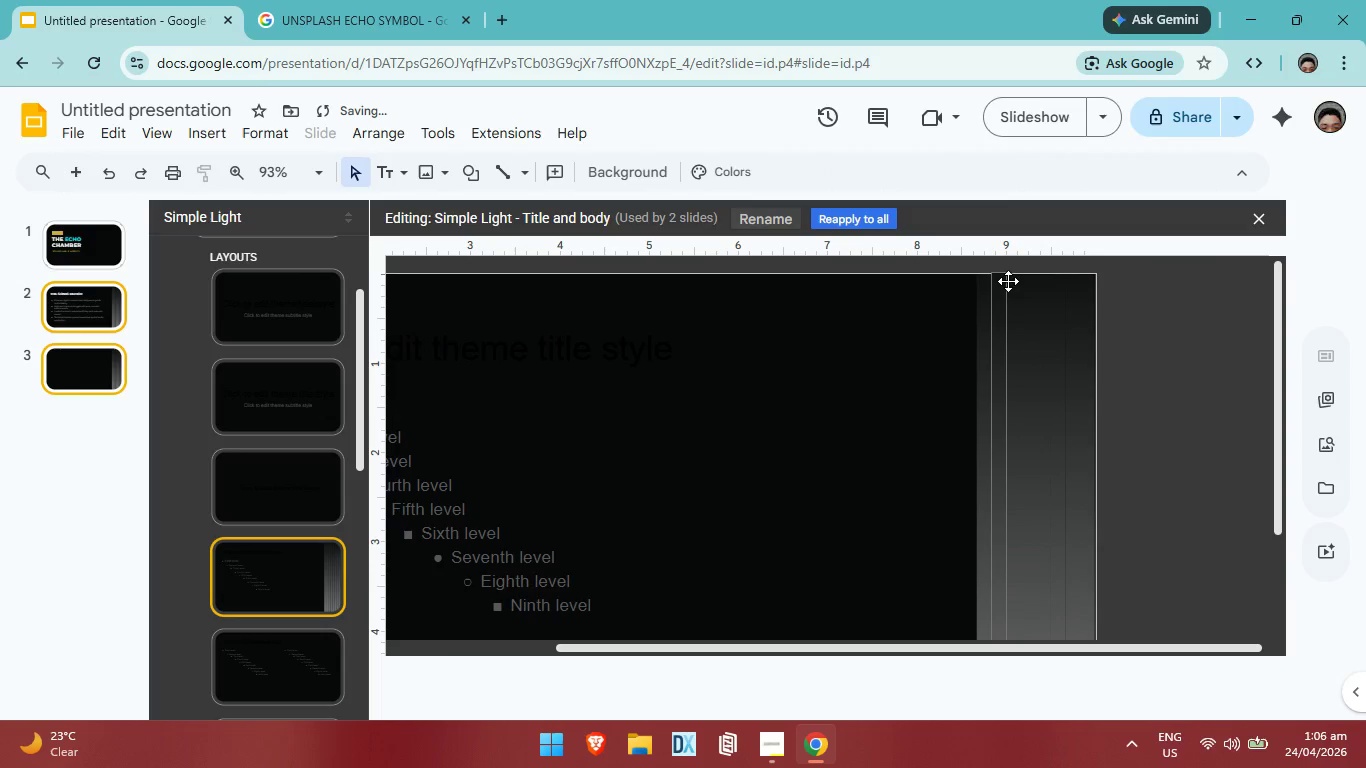 
left_click([1004, 284])
 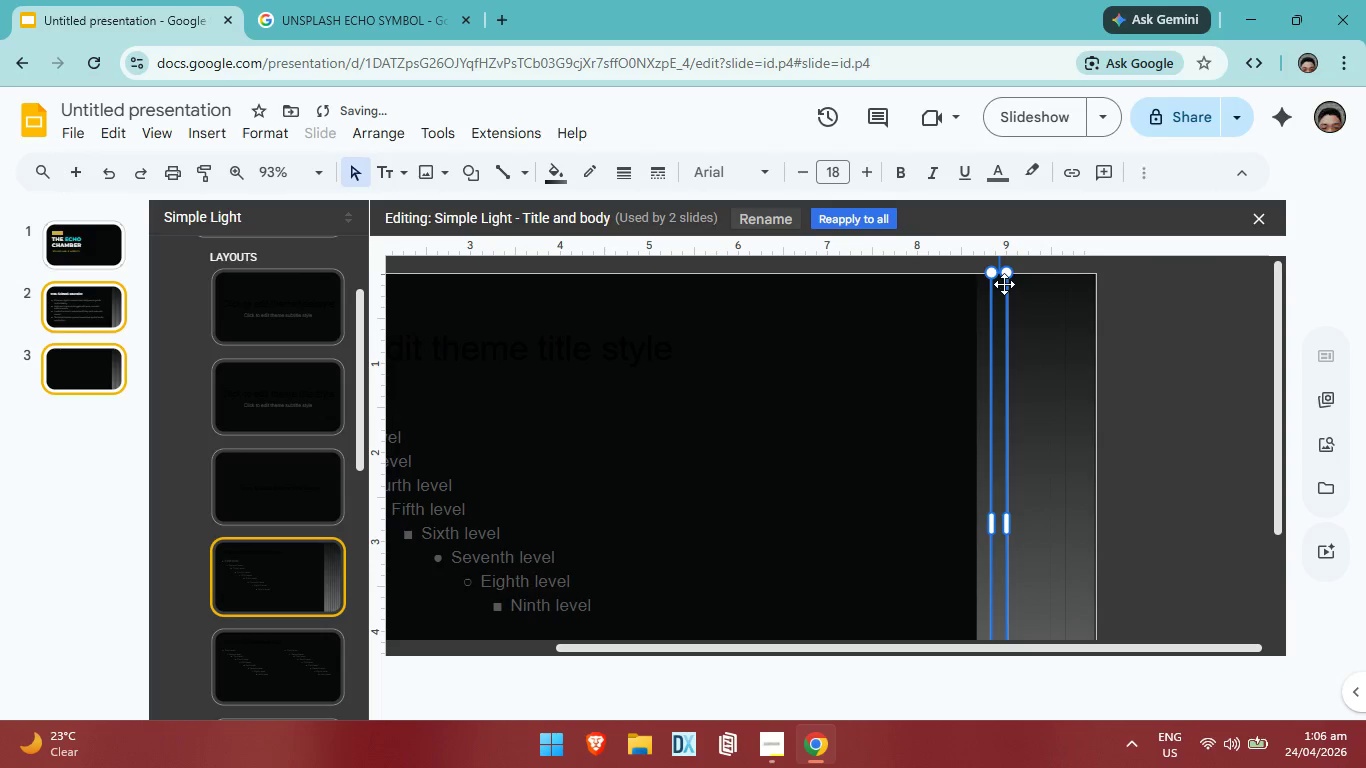 
key(ArrowDown)
 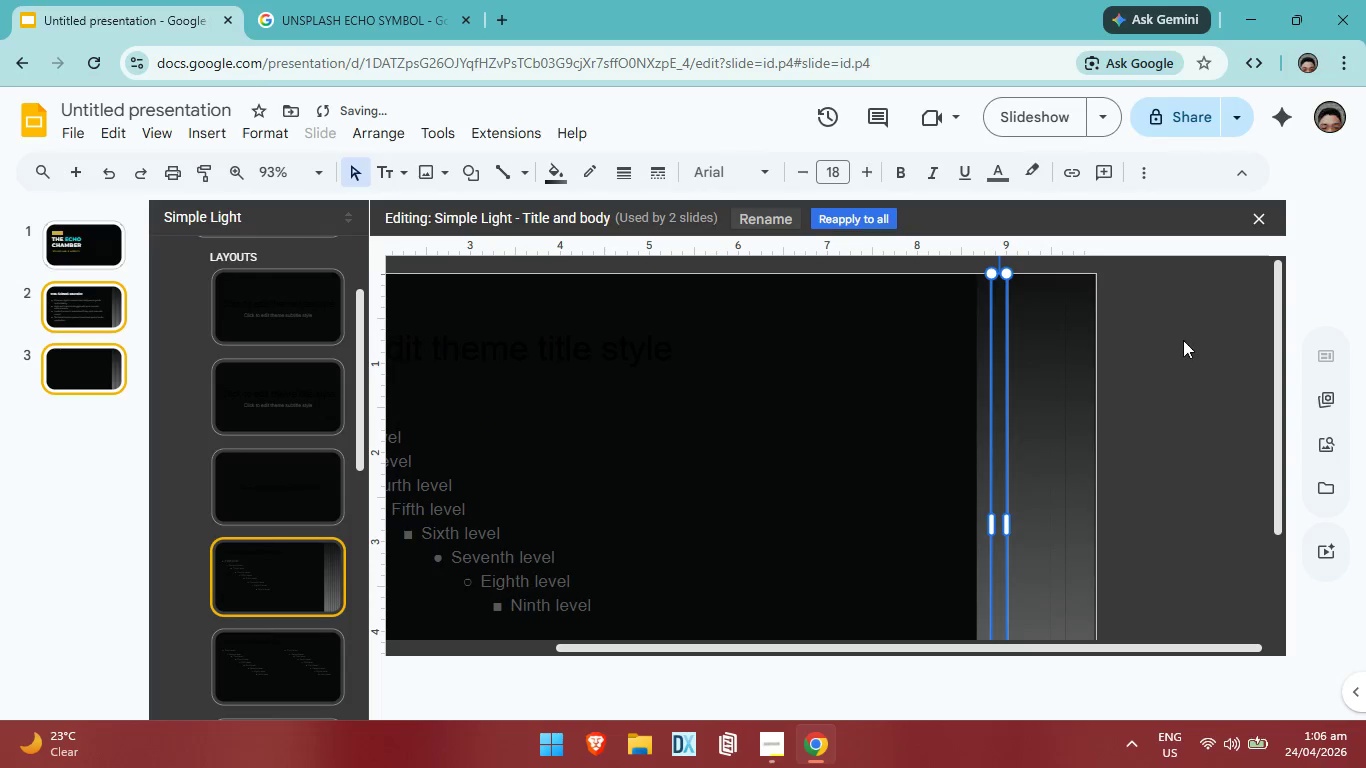 
left_click([1183, 340])
 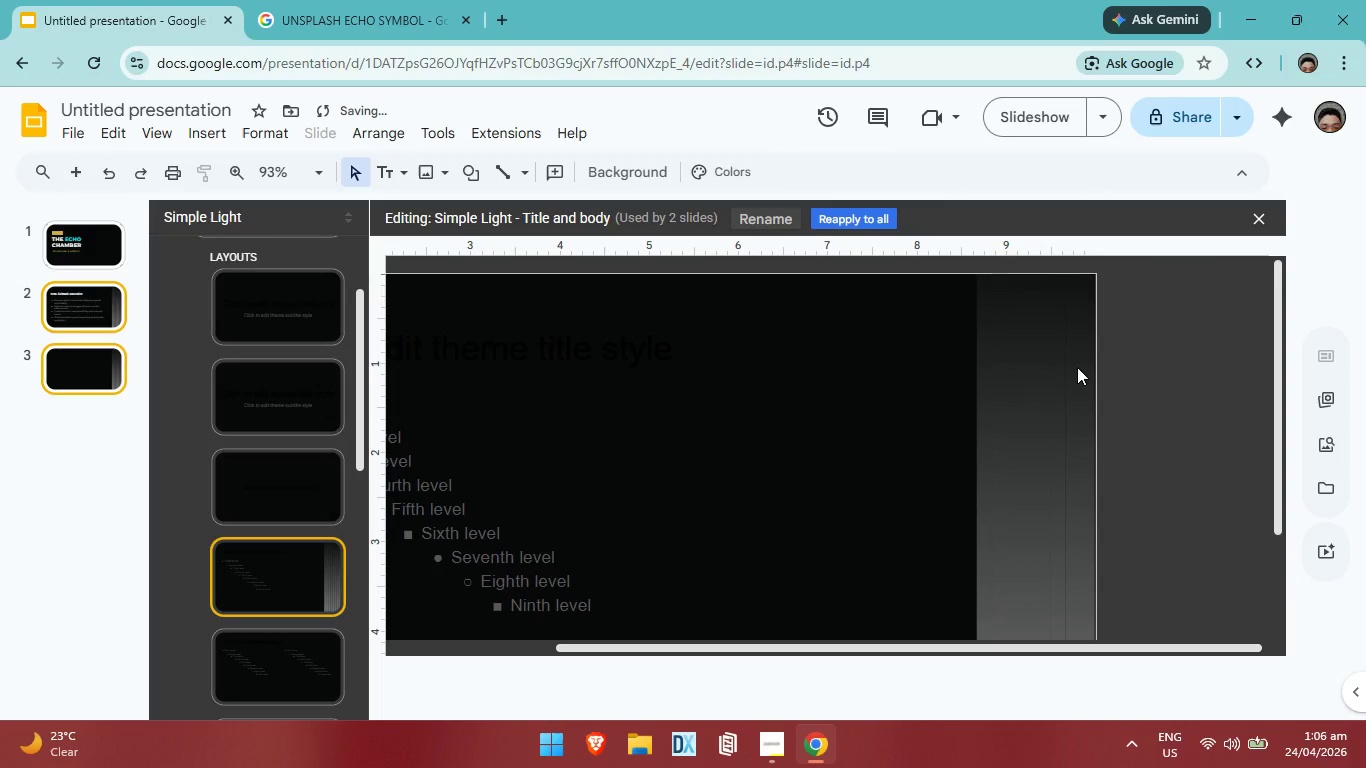 
scroll: coordinate [1068, 394], scroll_direction: down, amount: 9.0
 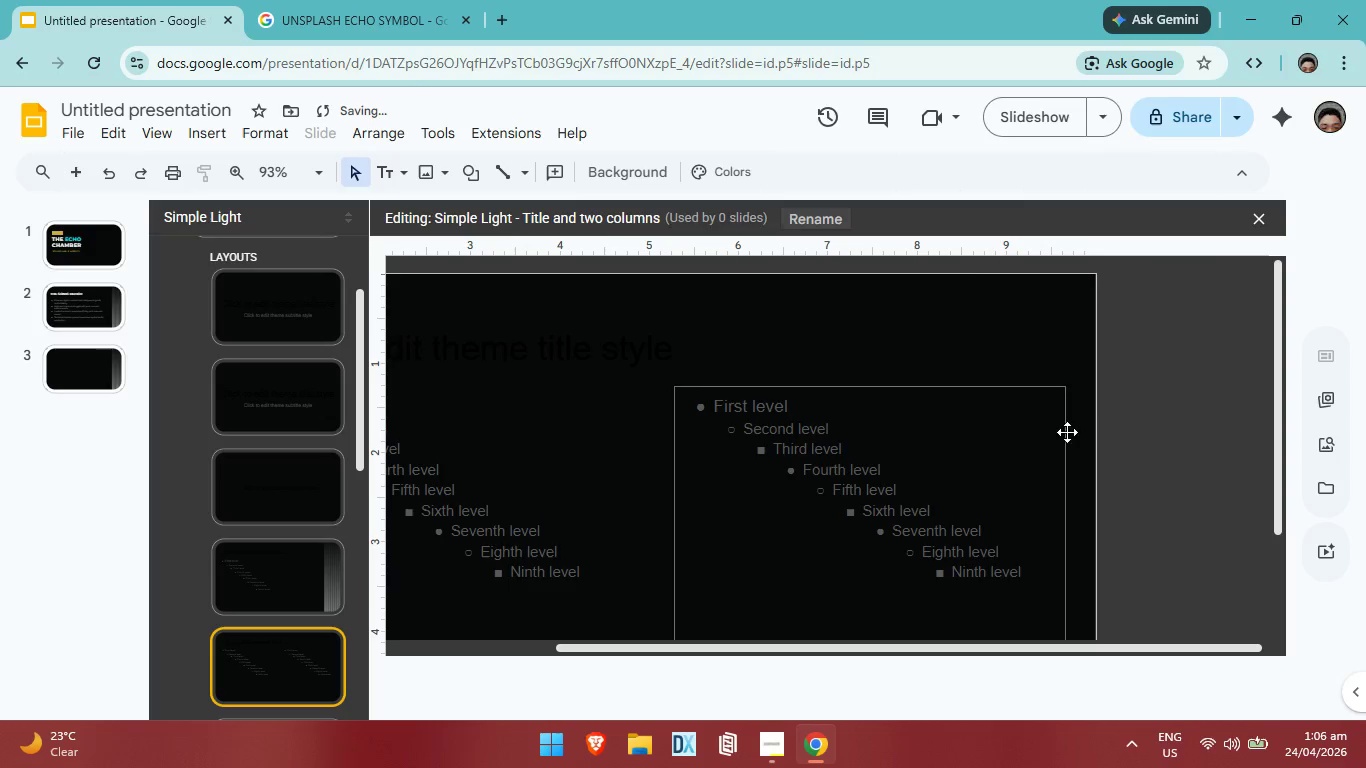 
scroll: coordinate [1076, 405], scroll_direction: none, amount: 0.0
 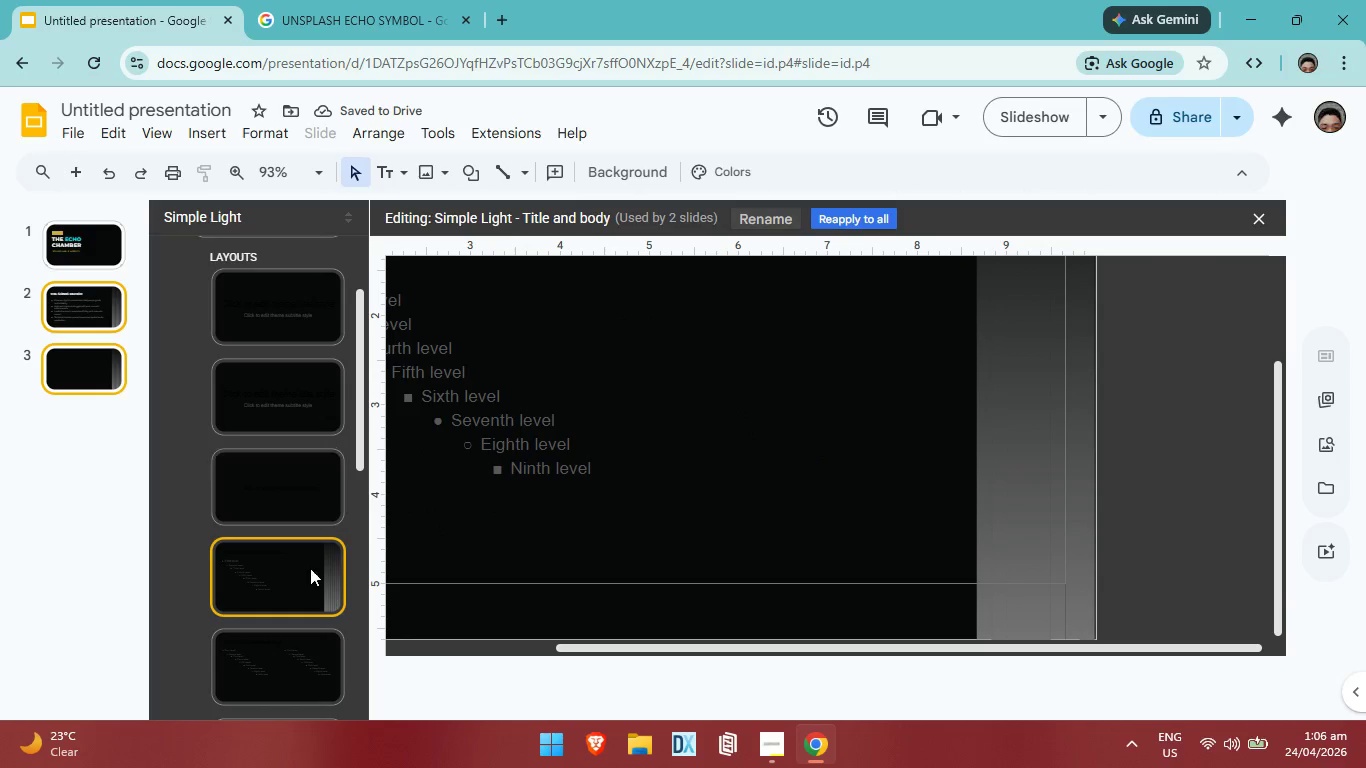 
left_click([310, 568])
 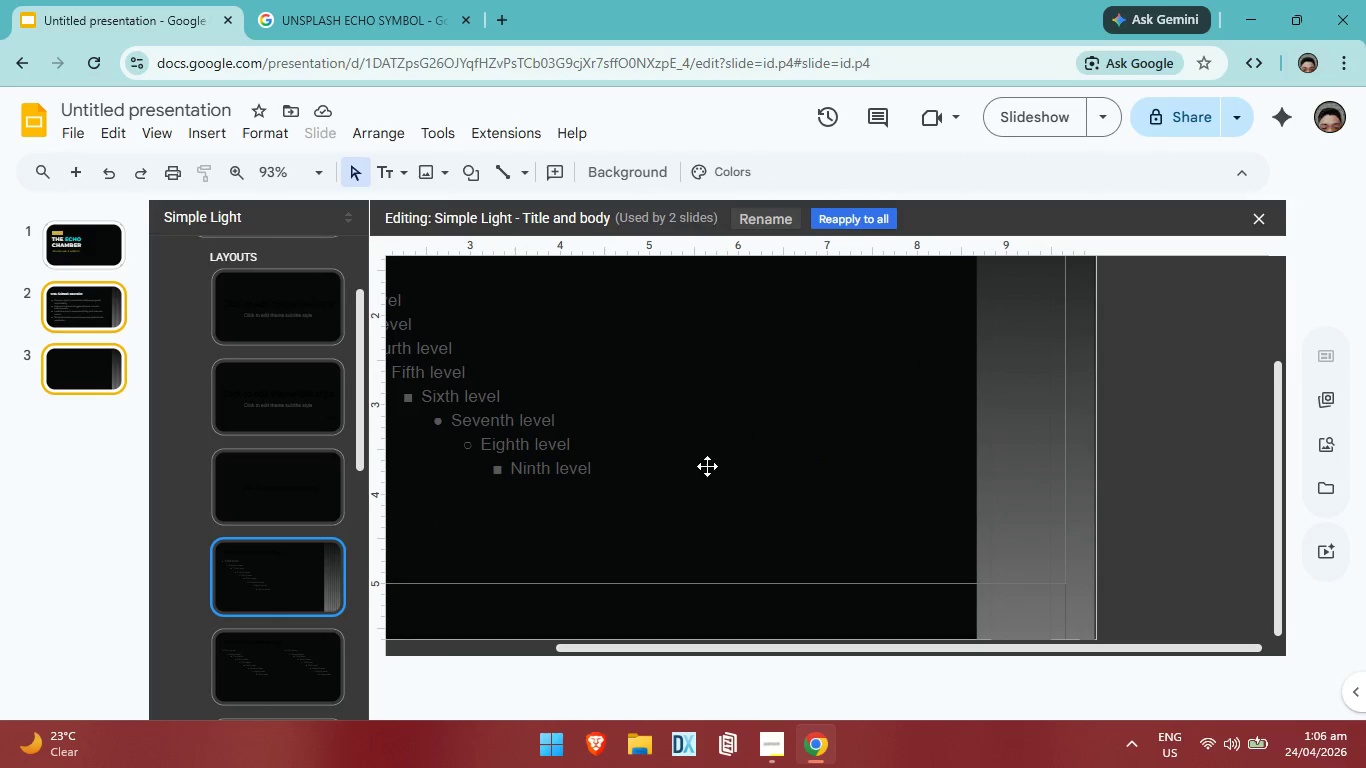 
scroll: coordinate [1170, 458], scroll_direction: down, amount: 1.0
 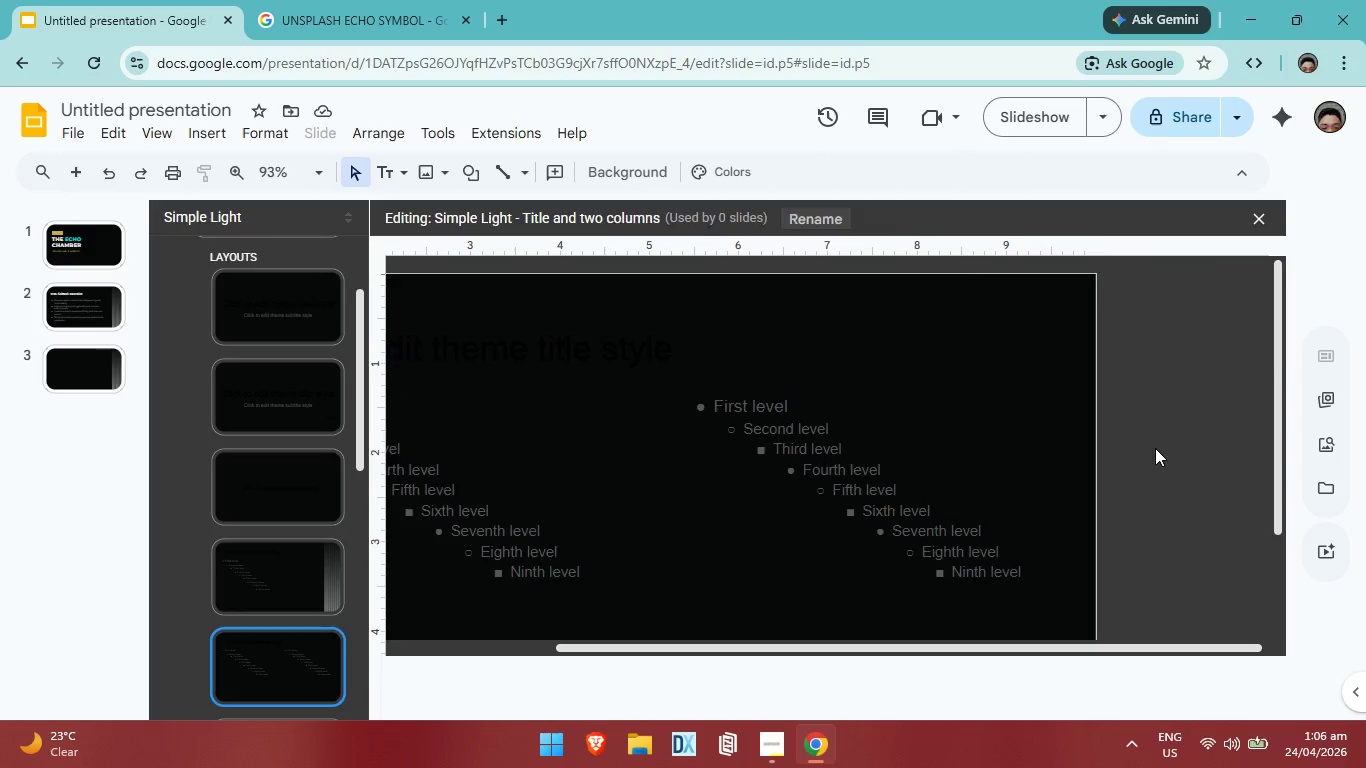 
scroll: coordinate [1155, 448], scroll_direction: none, amount: 0.0
 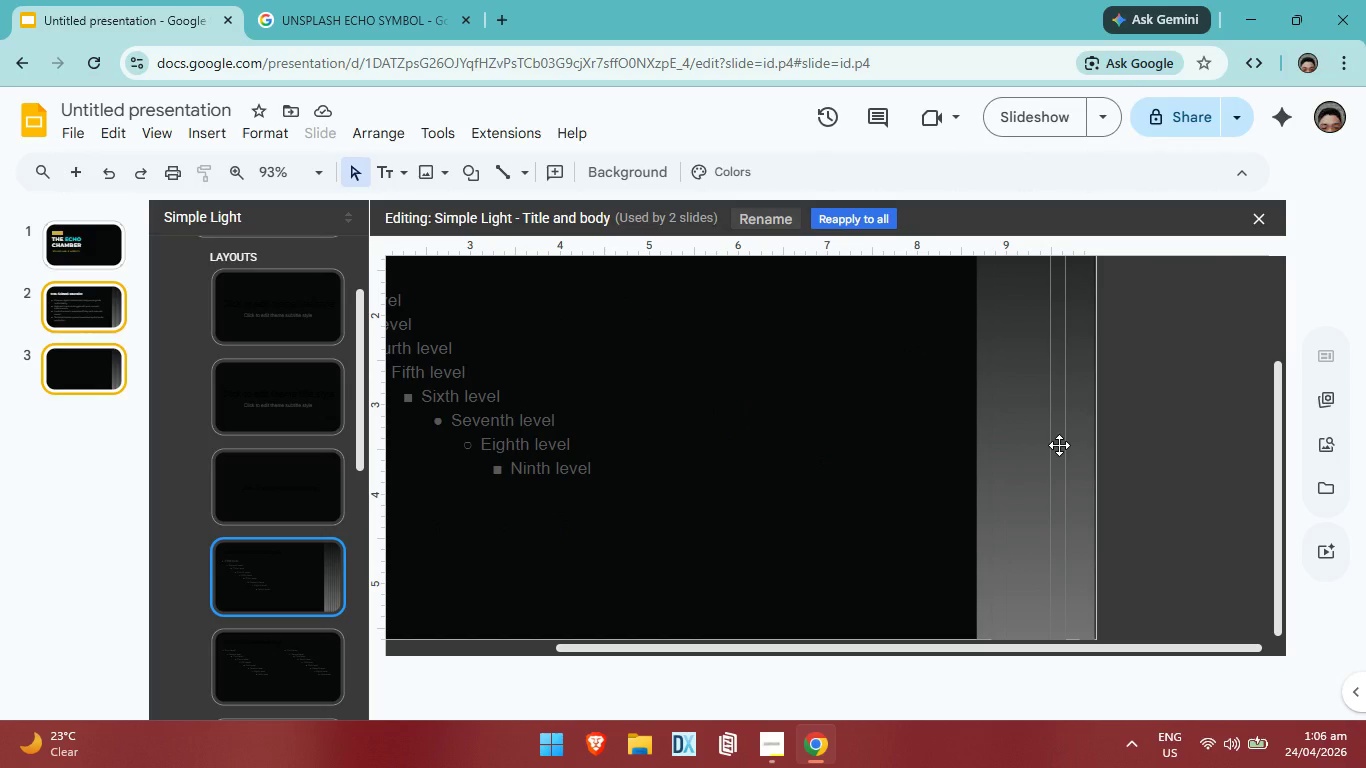 
left_click([1059, 445])
 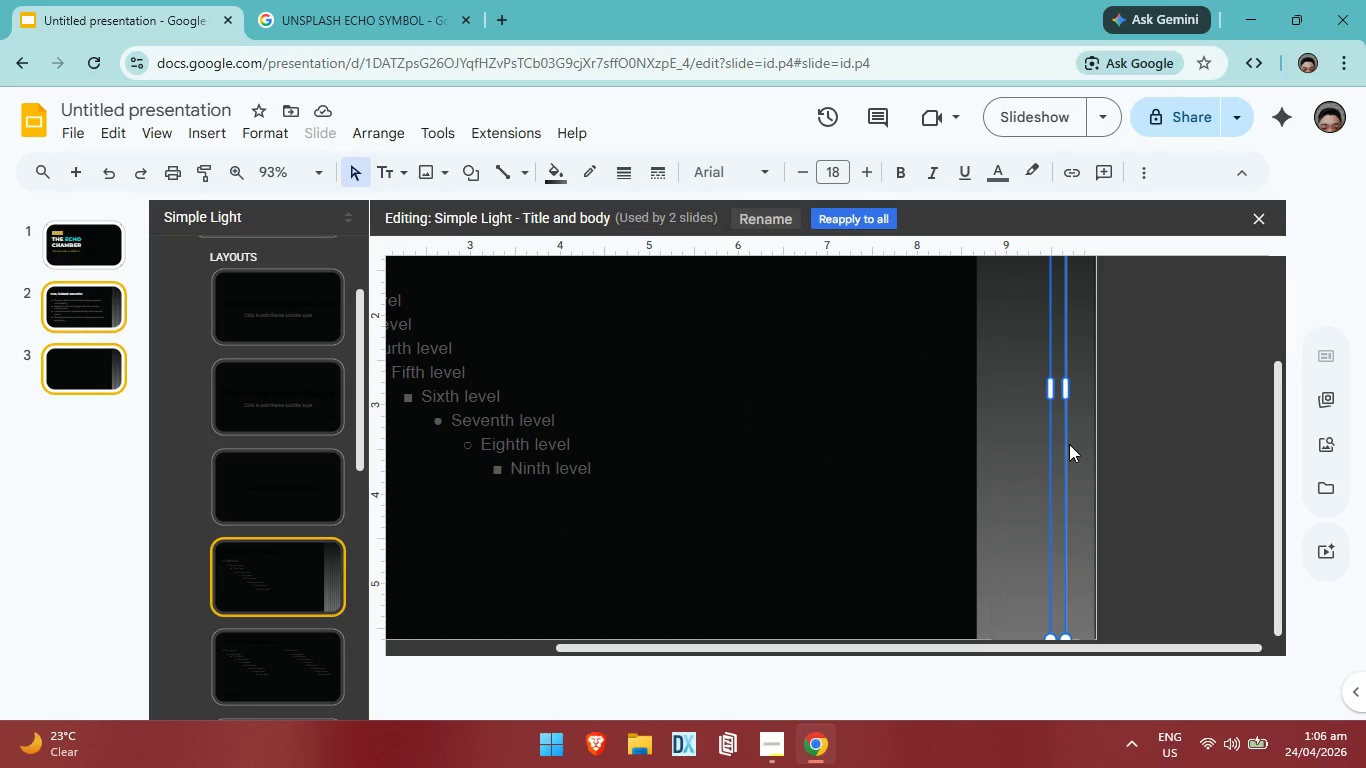 
key(ArrowRight)
 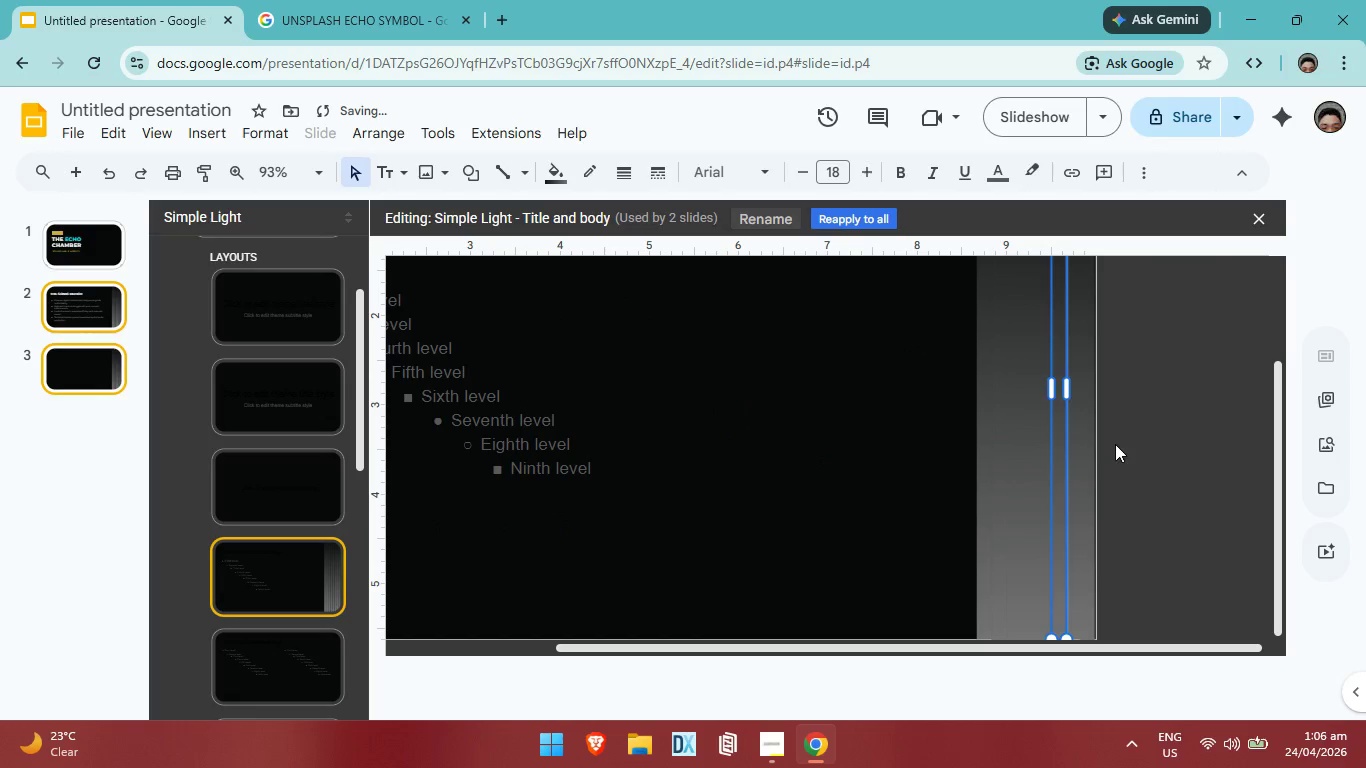 
left_click([1132, 444])
 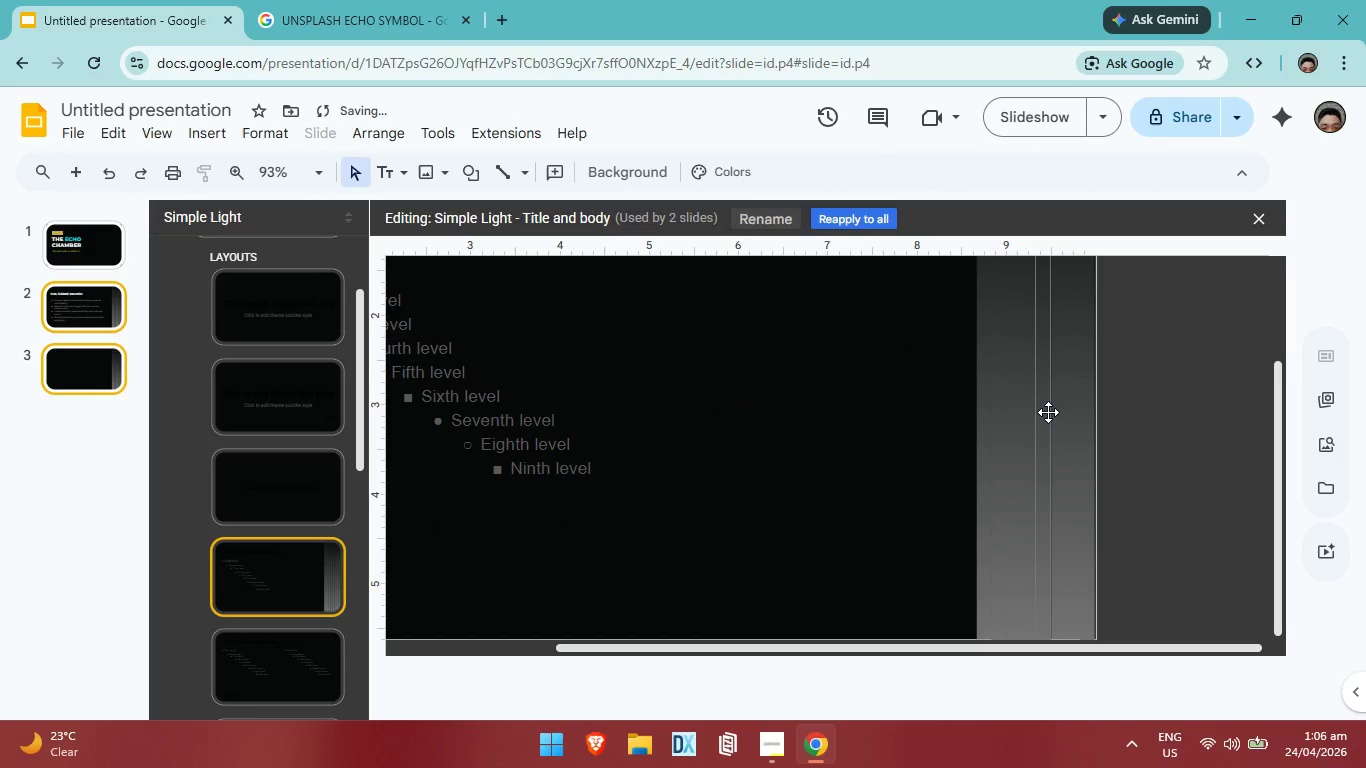 
left_click([1047, 411])
 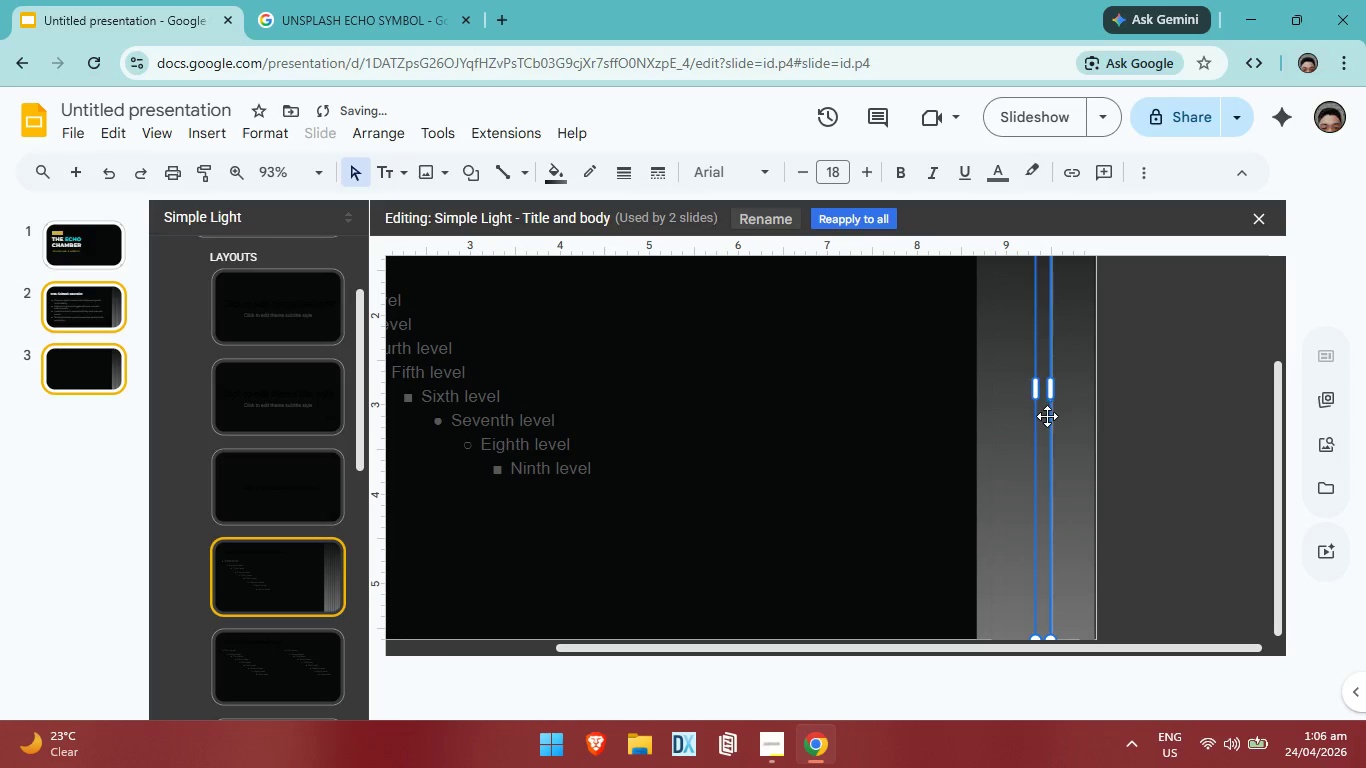 
key(ArrowRight)
 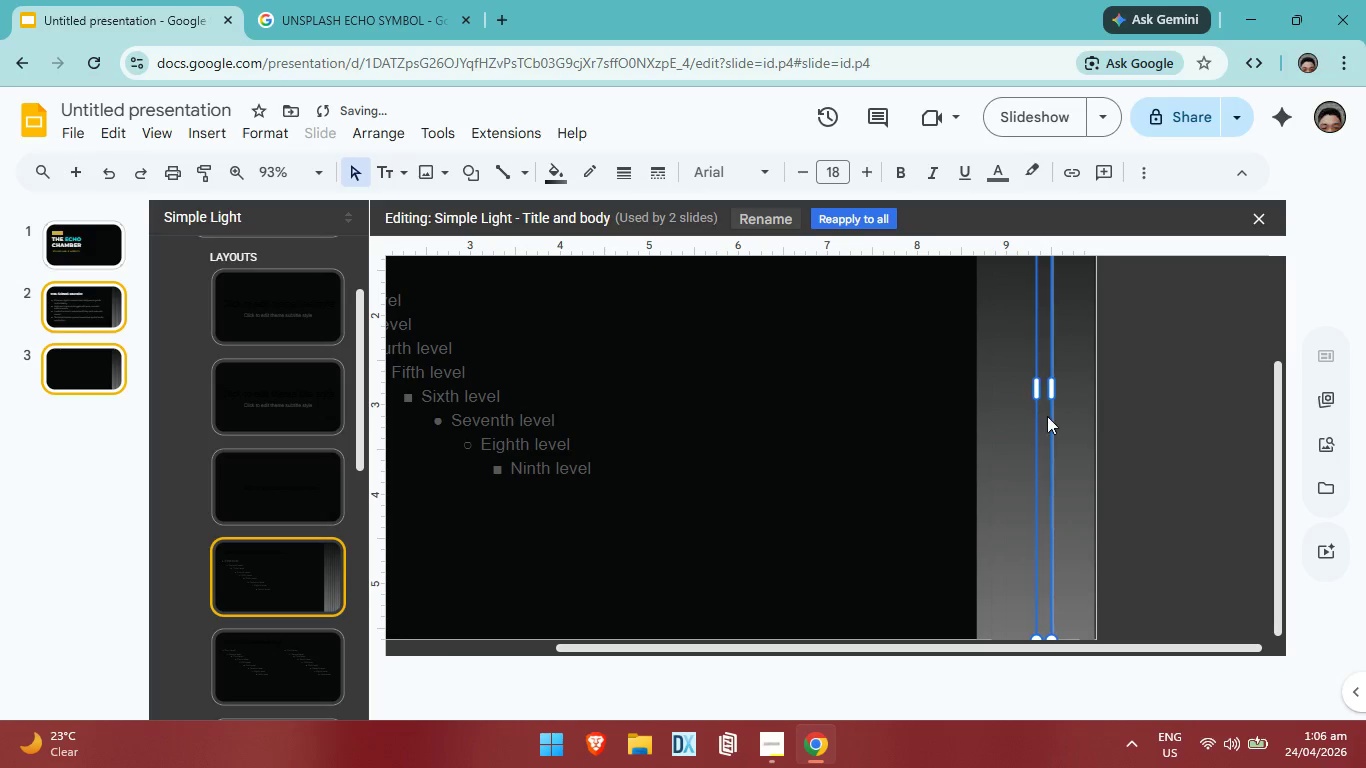 
left_click_drag(start_coordinate=[1047, 416], to_coordinate=[1036, 417])
 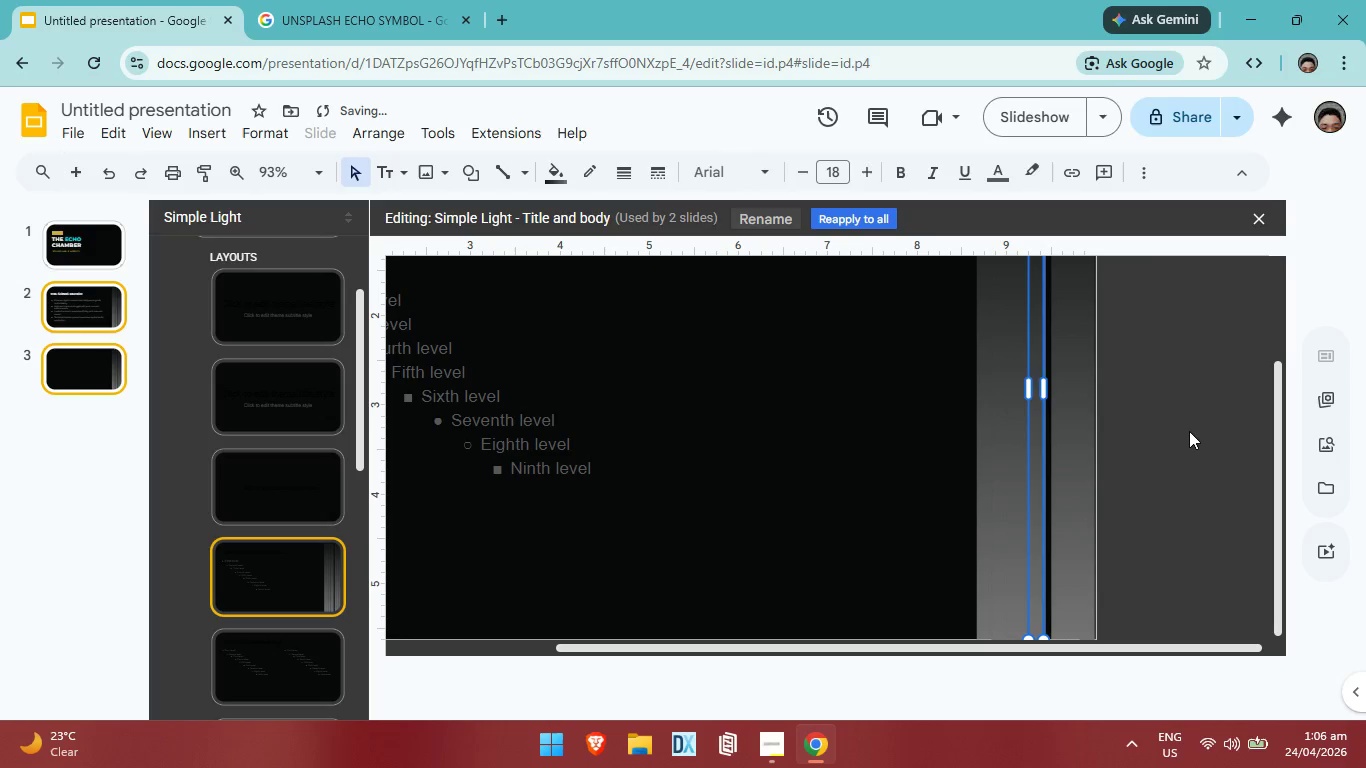 
left_click([1189, 431])
 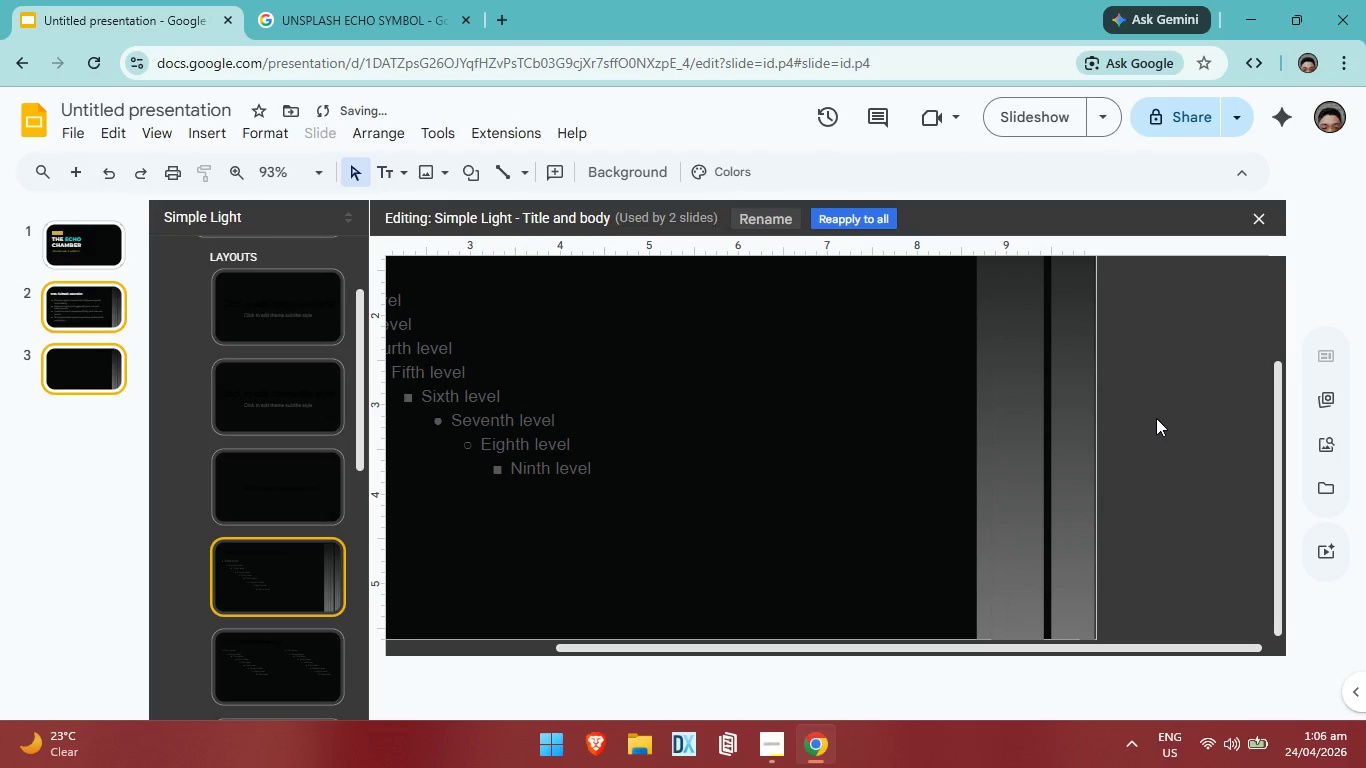 
key(Control+ControlLeft)
 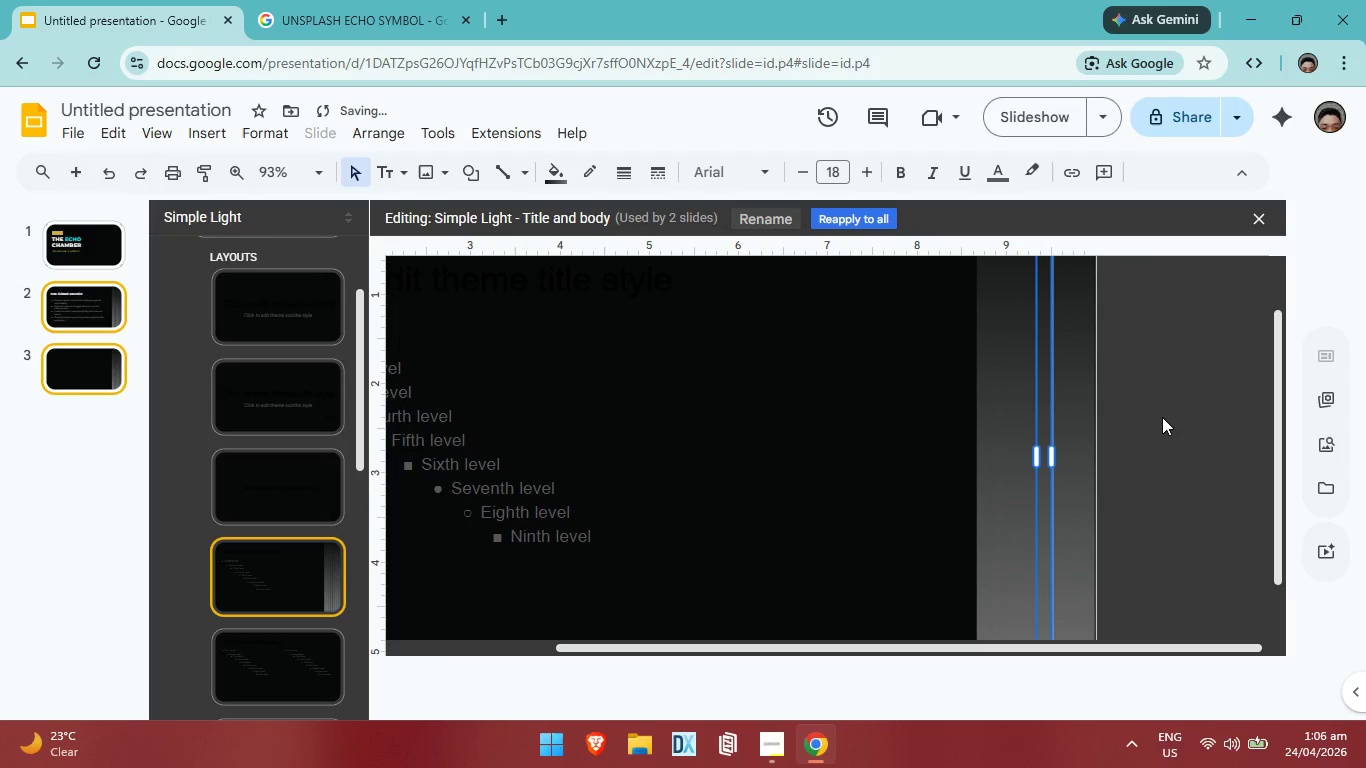 
key(Control+Z)
 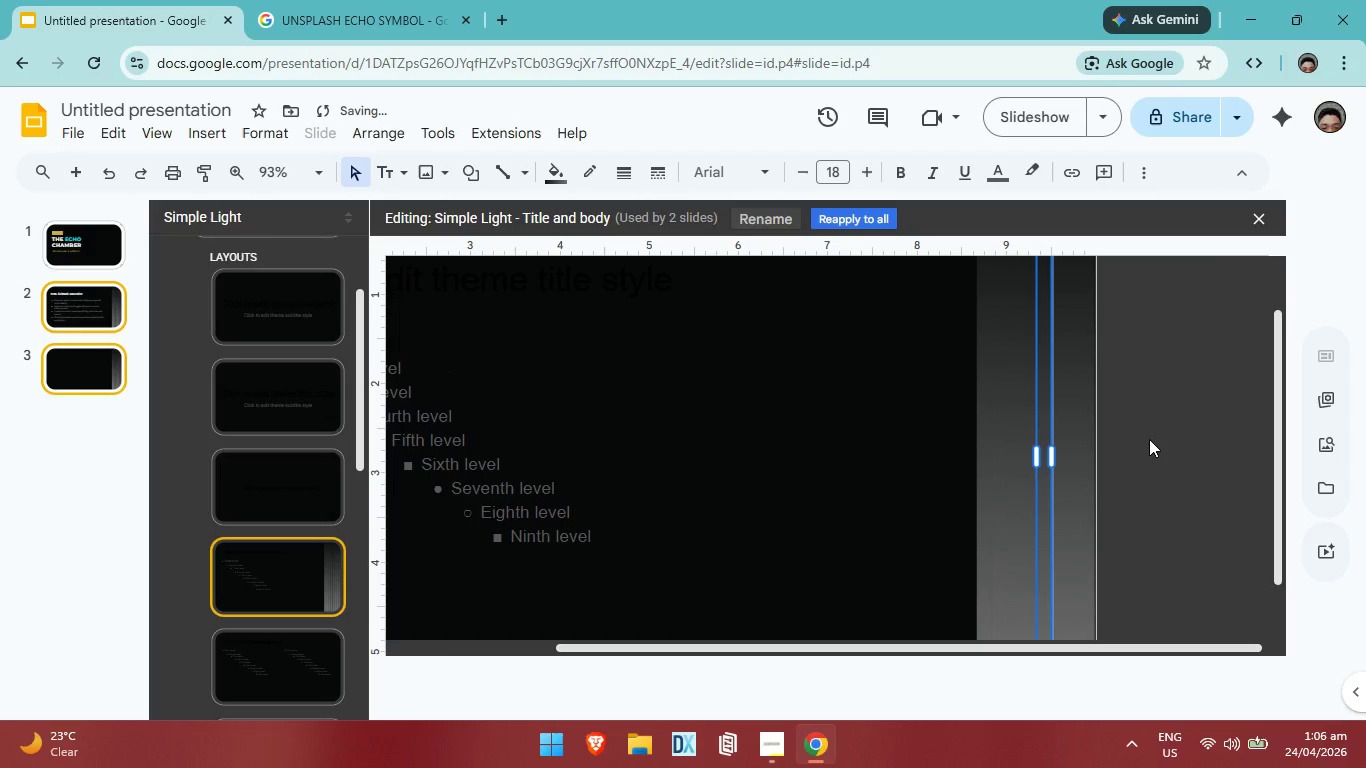 
left_click([1149, 439])
 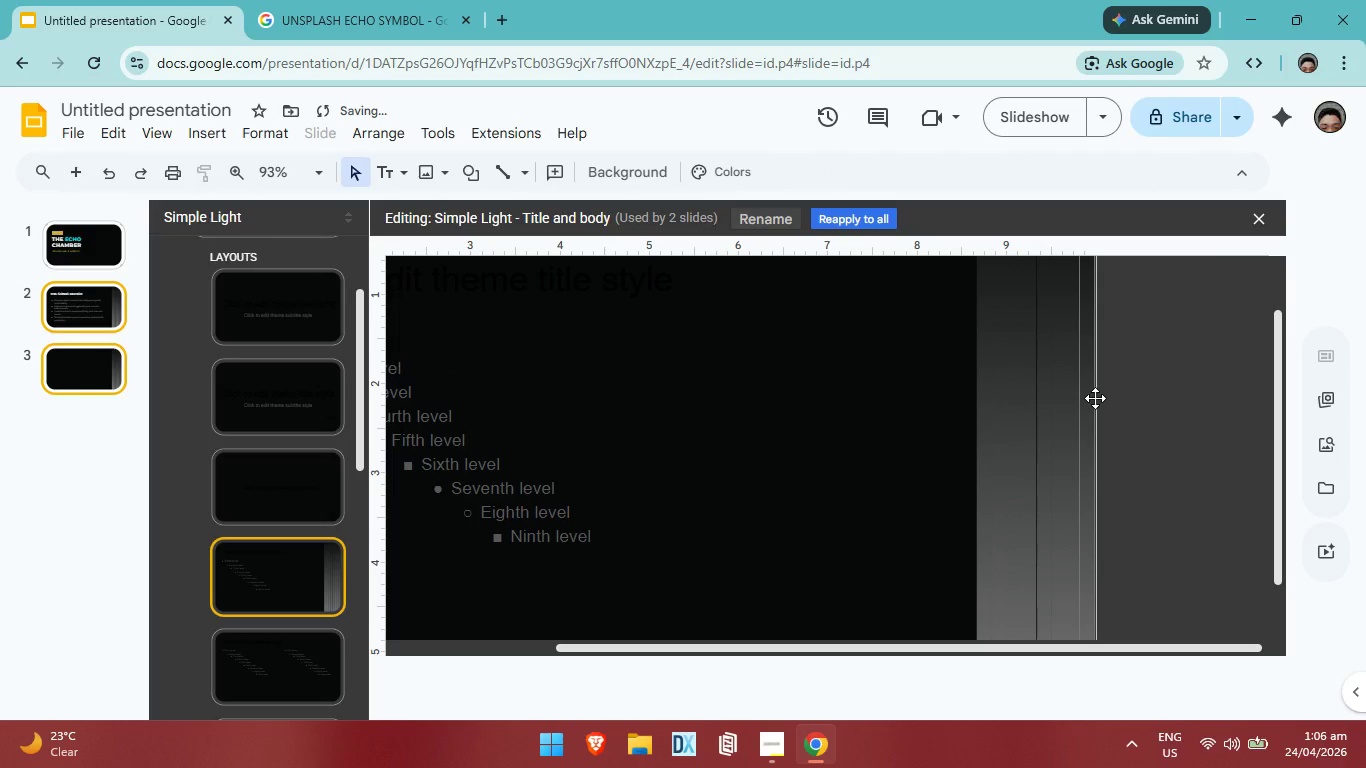 
key(Control+ControlLeft)
 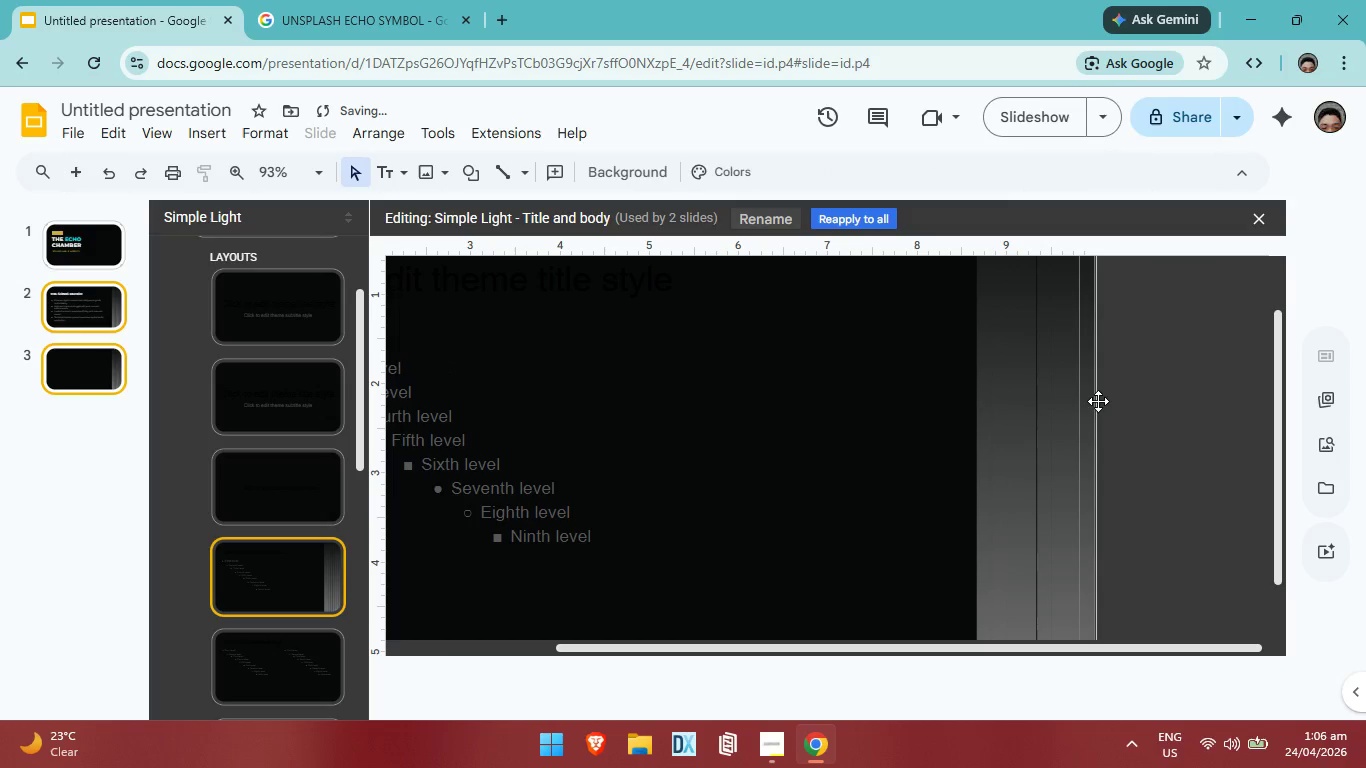 
key(Control+Z)
 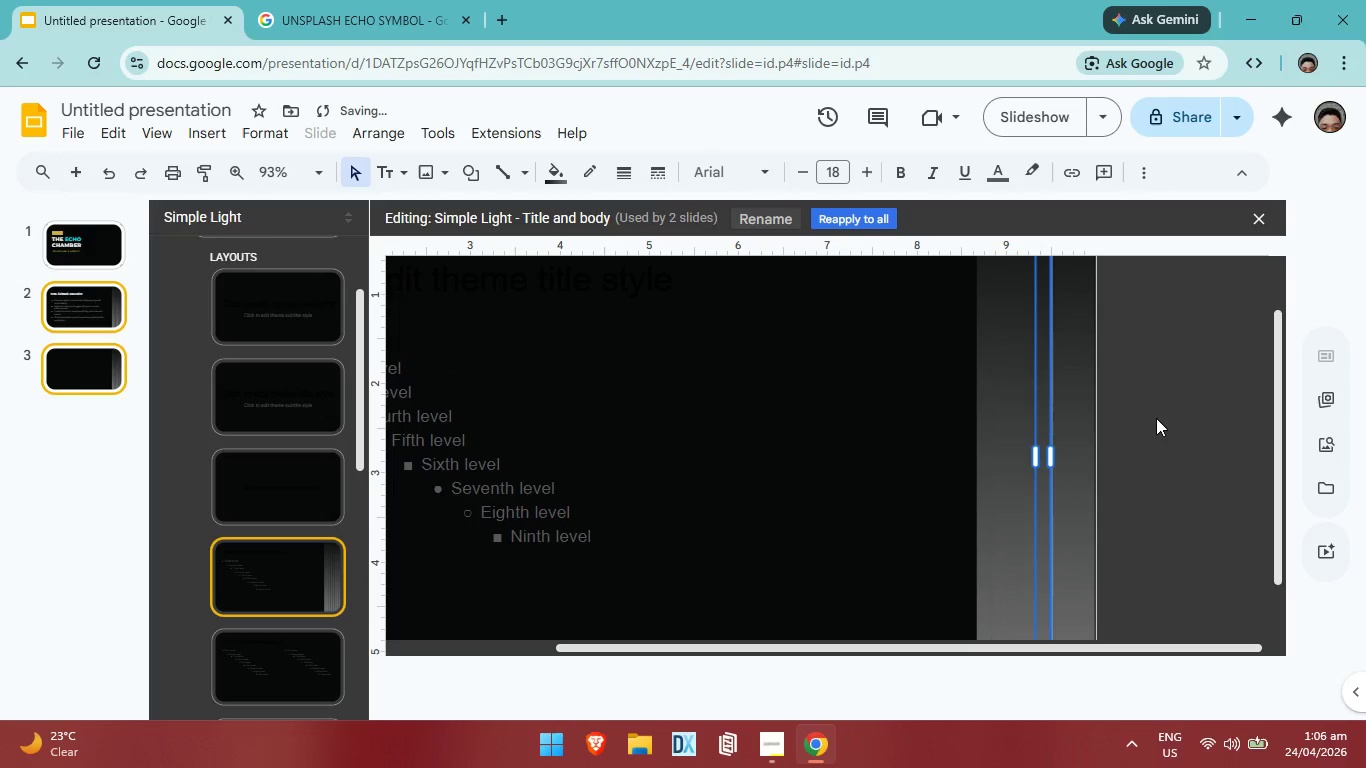 
left_click([1161, 418])
 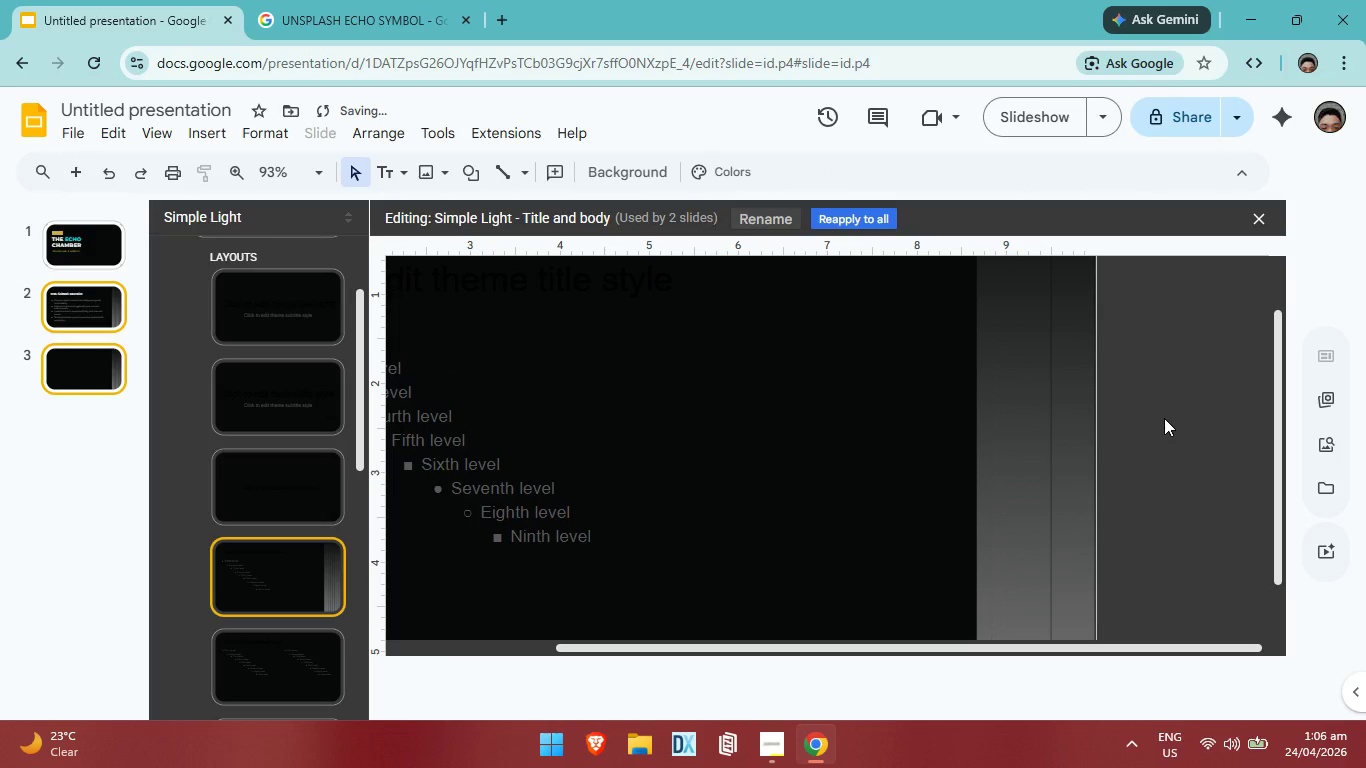 
key(Control+ControlLeft)
 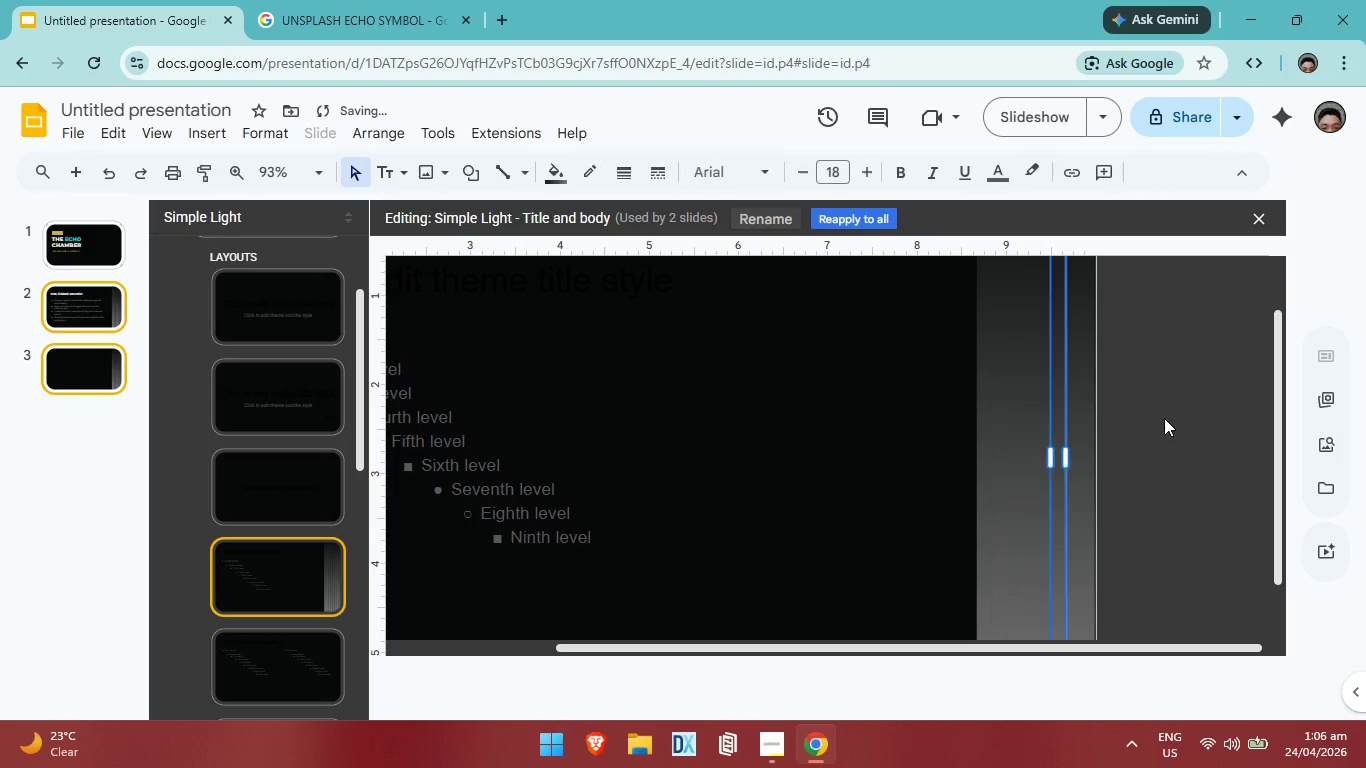 
key(Control+Z)
 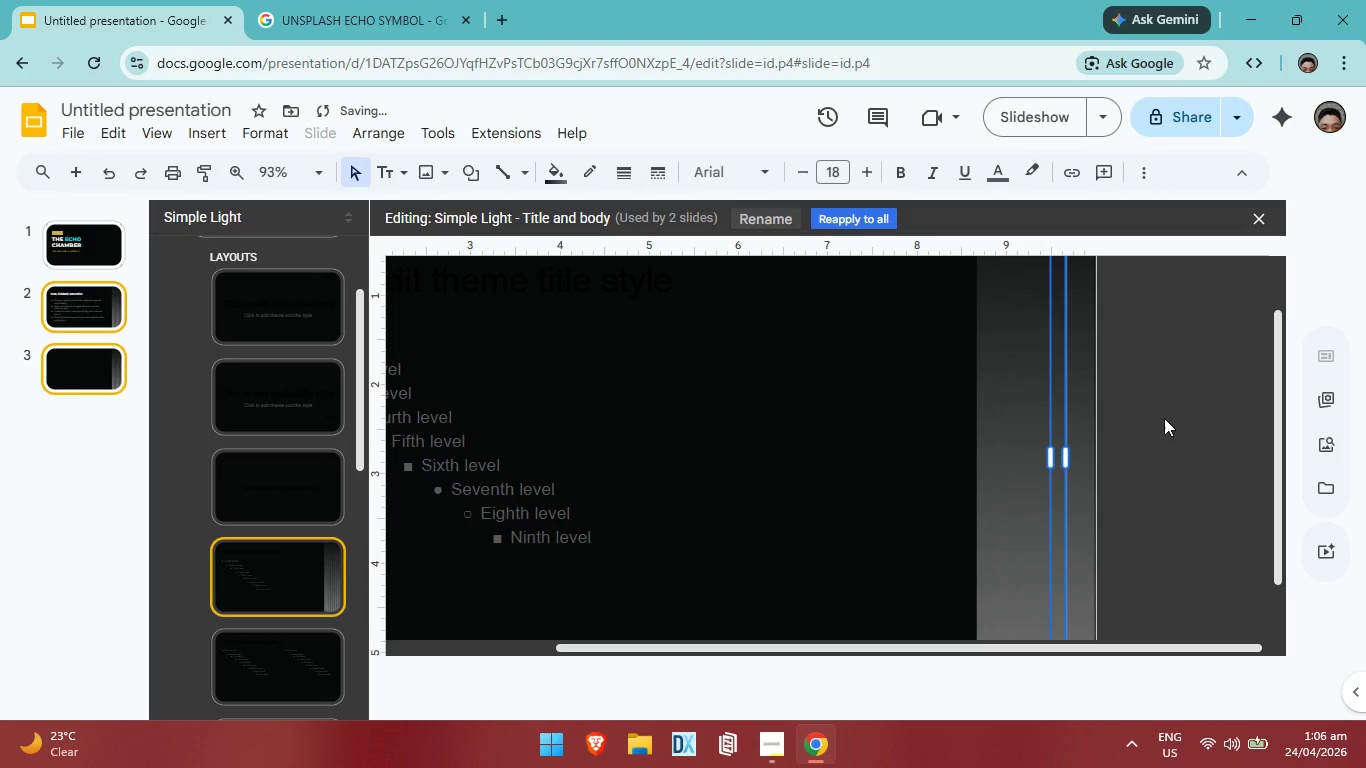 
left_click([1164, 418])
 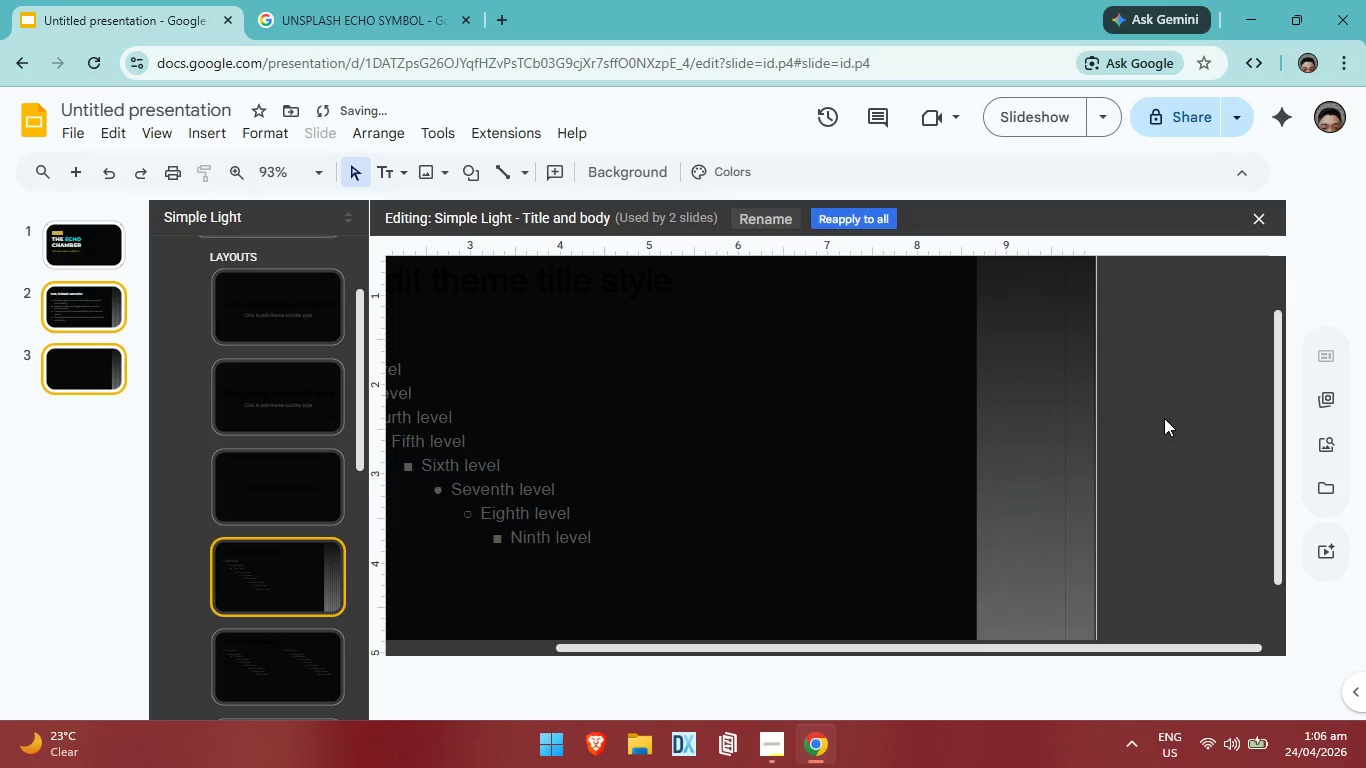 
key(Control+ControlLeft)
 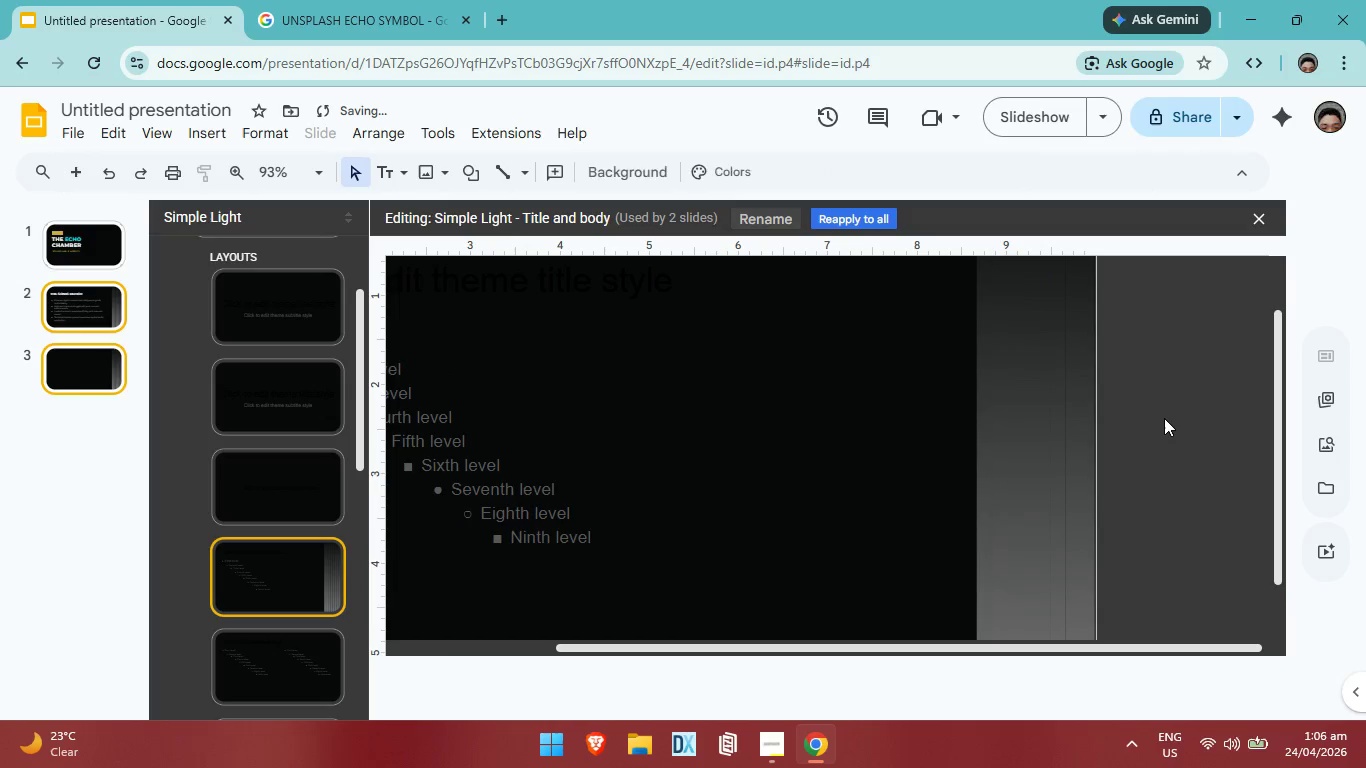 
key(Control+Z)
 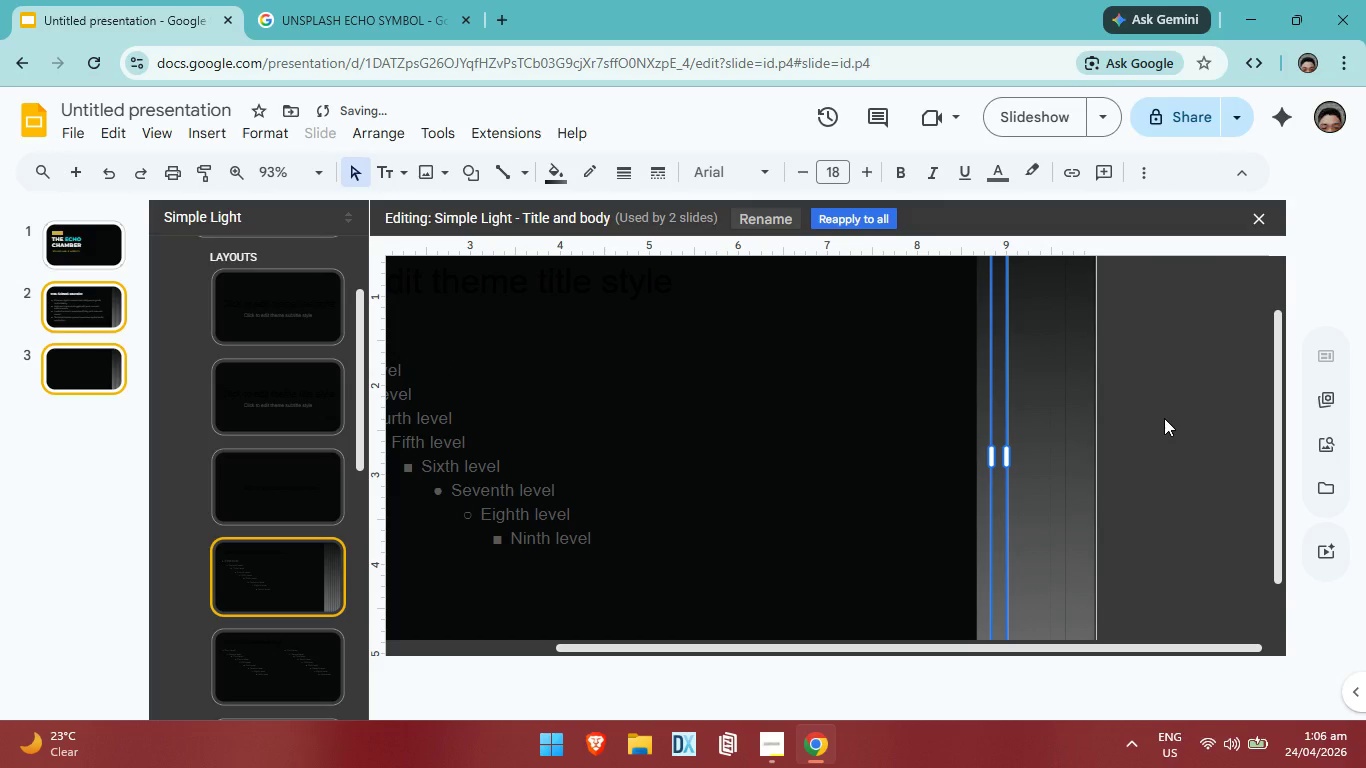 
left_click([1164, 418])
 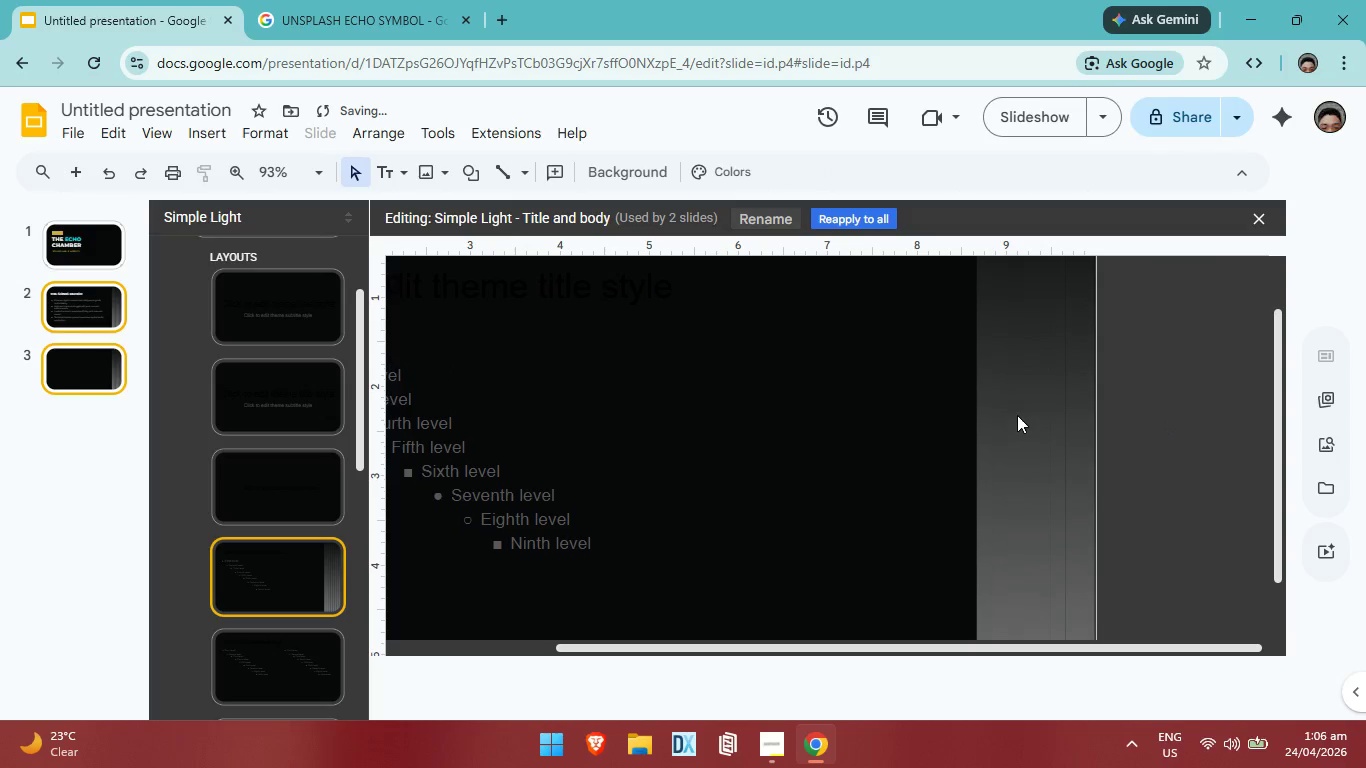 
scroll: coordinate [1026, 411], scroll_direction: up, amount: 2.0
 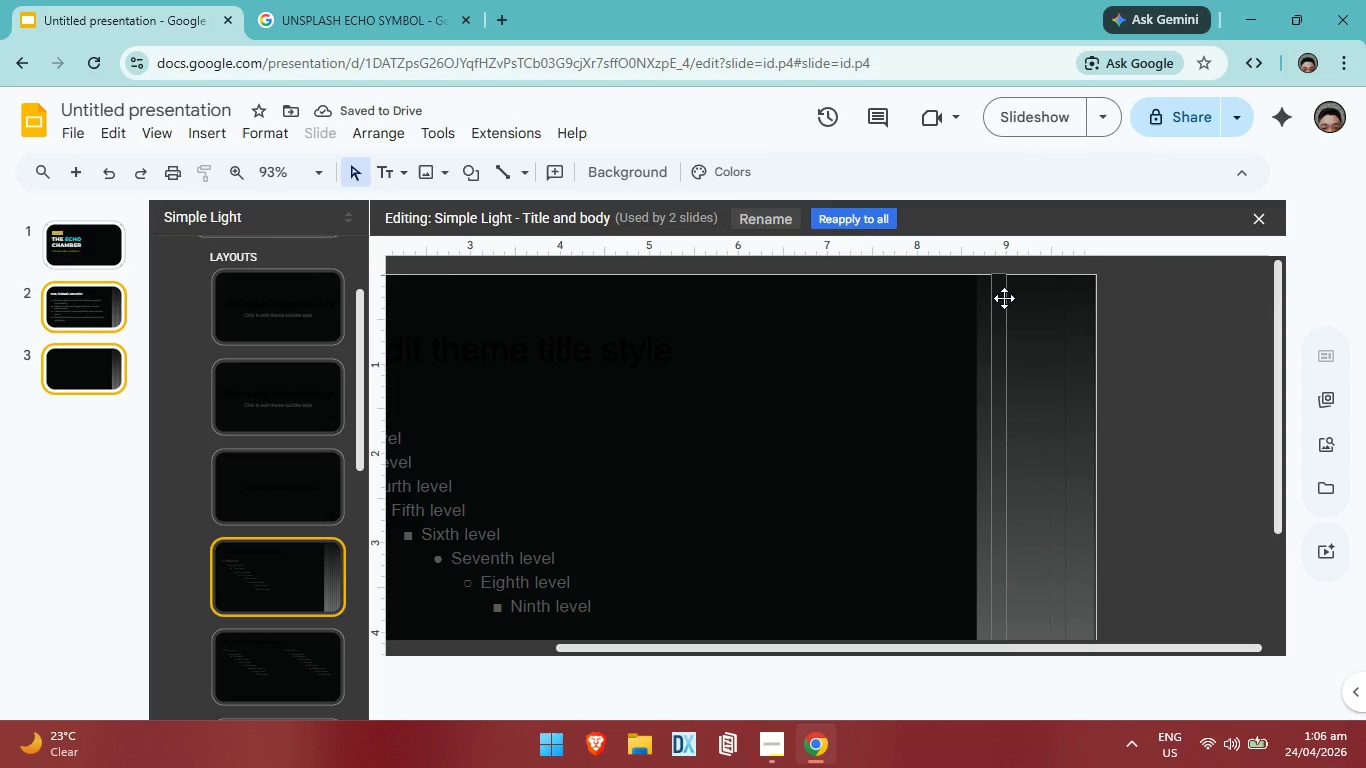 
left_click([1005, 296])
 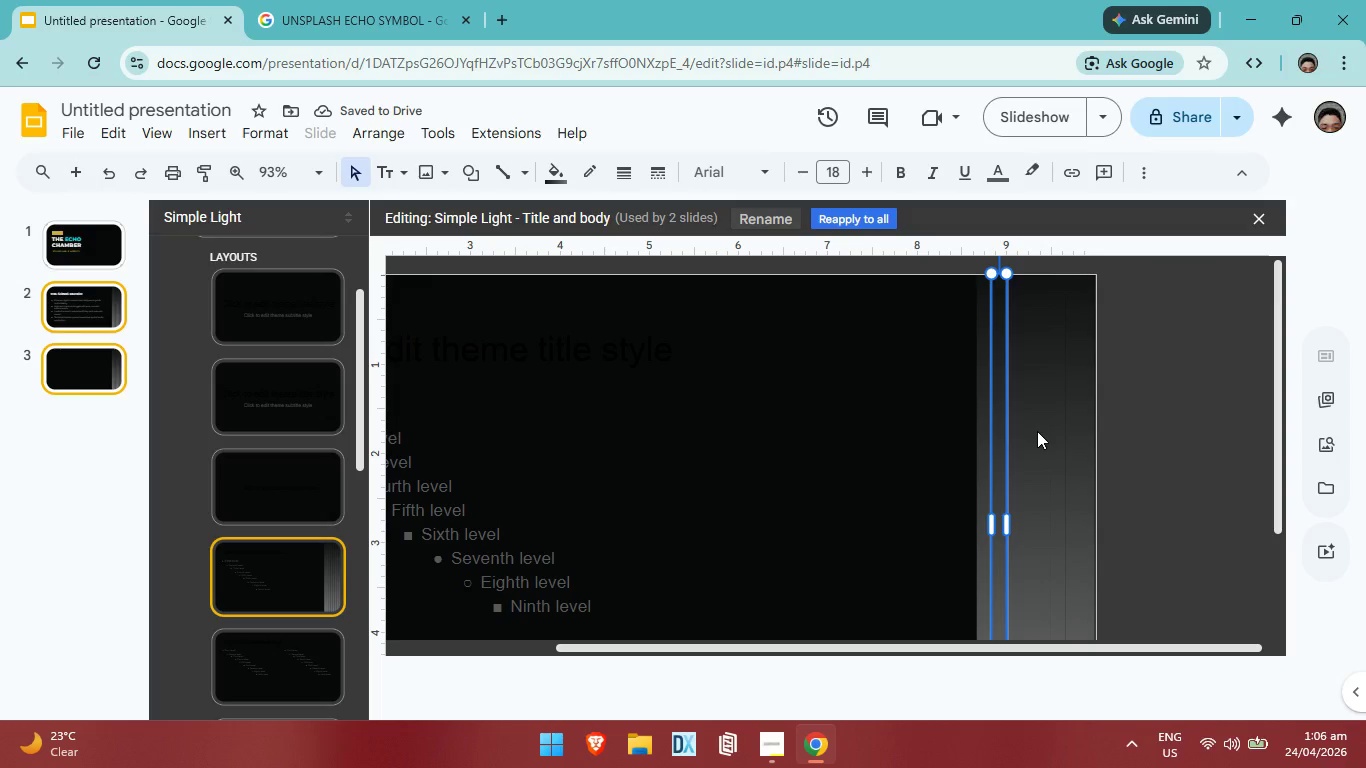 
key(ArrowDown)
 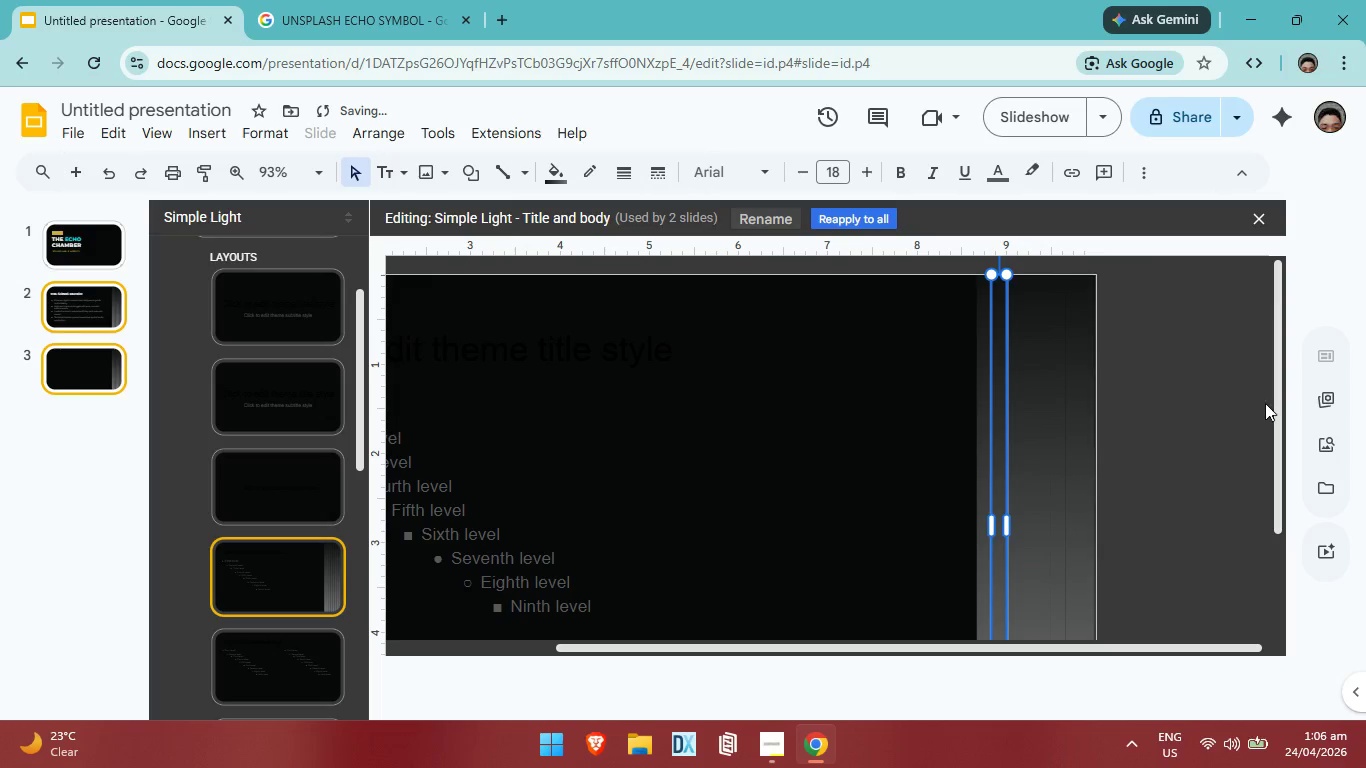 
left_click([1265, 403])
 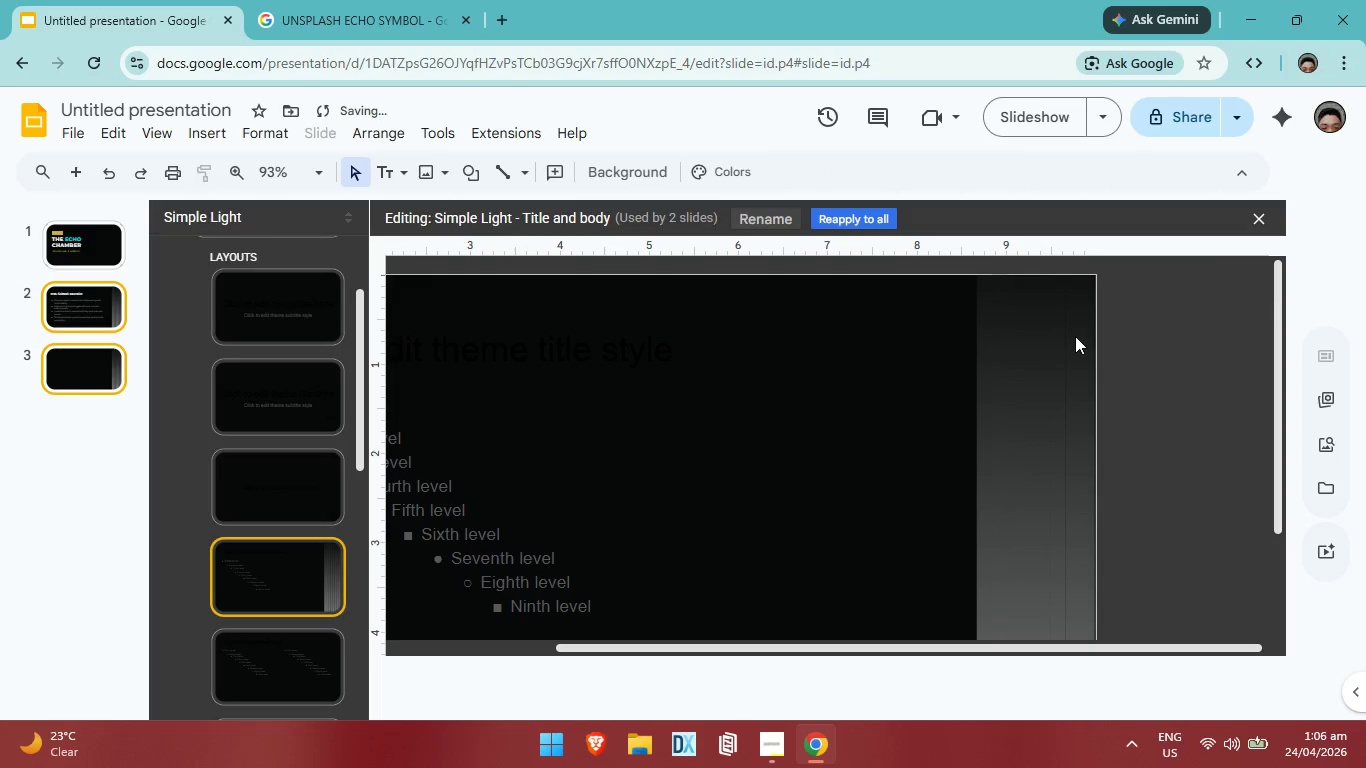 
left_click([1072, 333])
 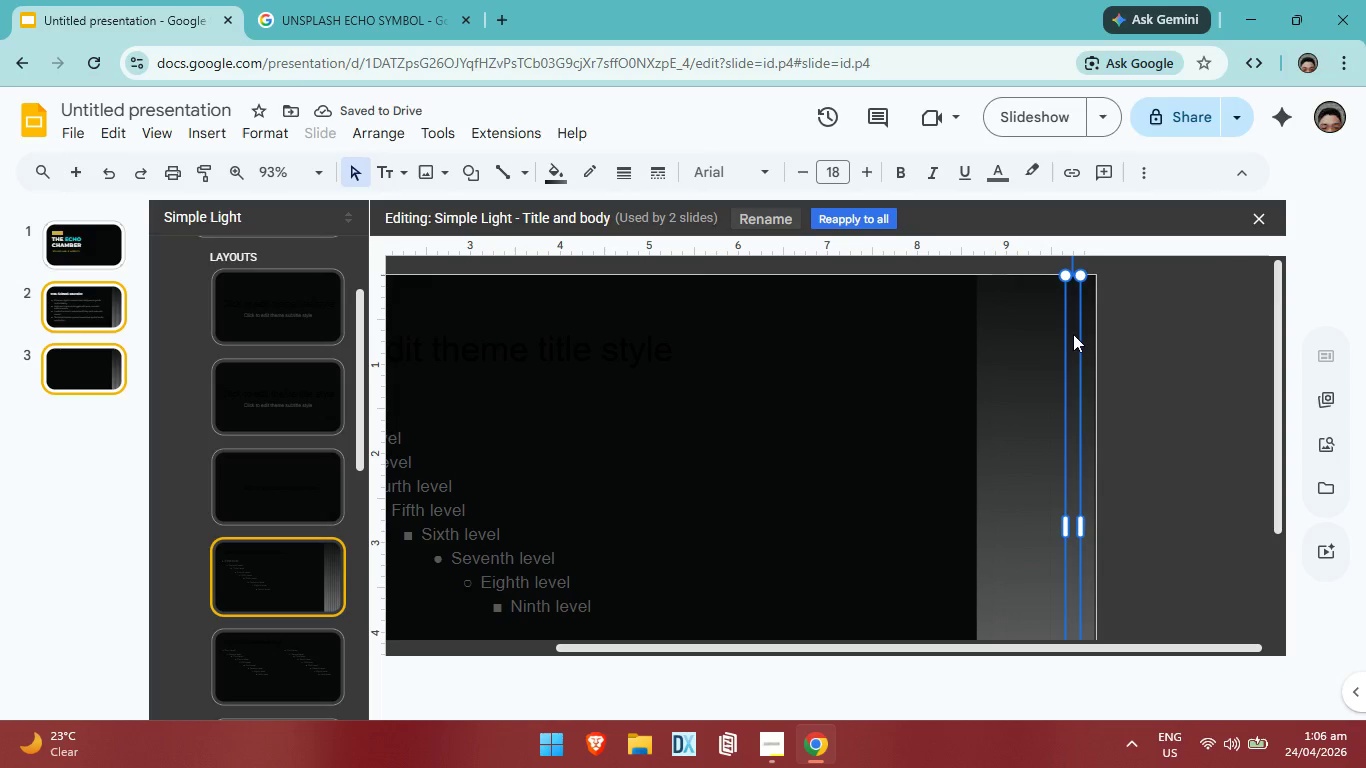 
key(ArrowLeft)
 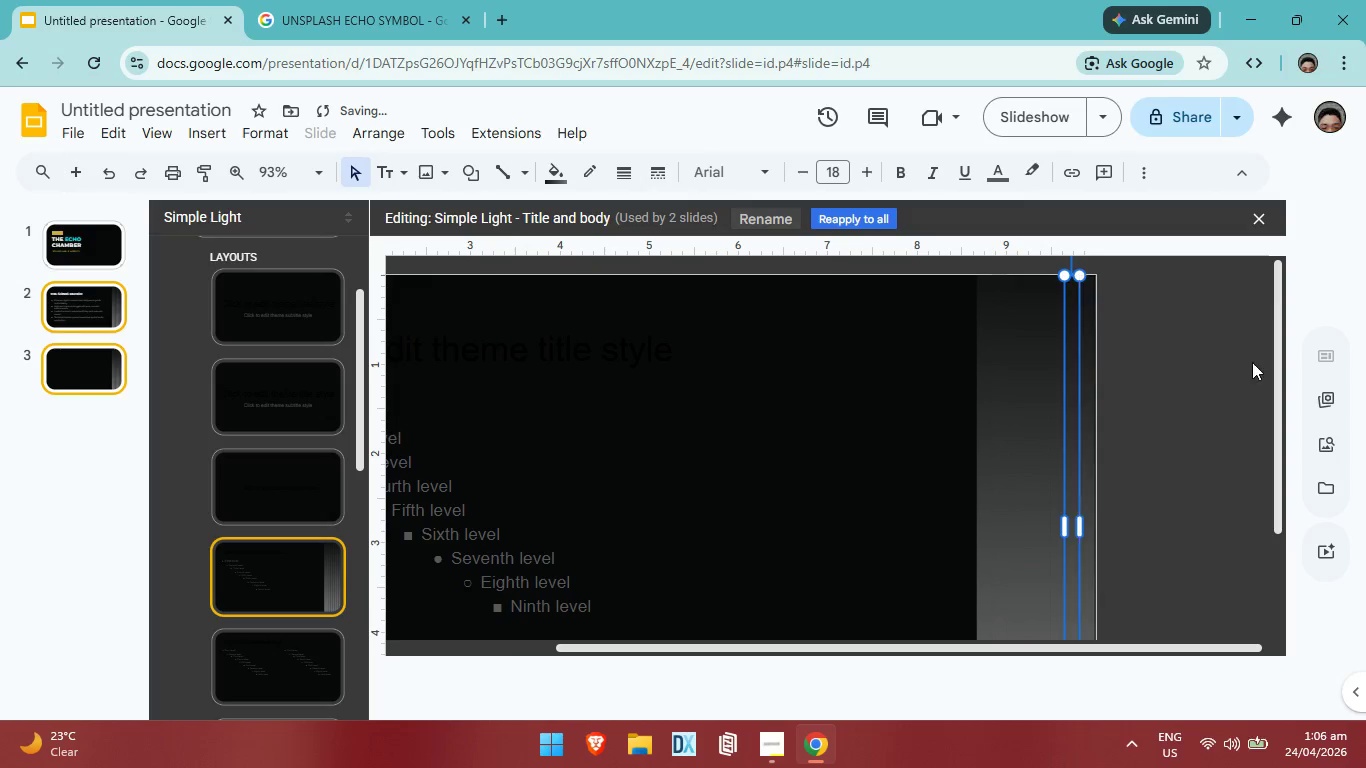 
left_click([1253, 365])
 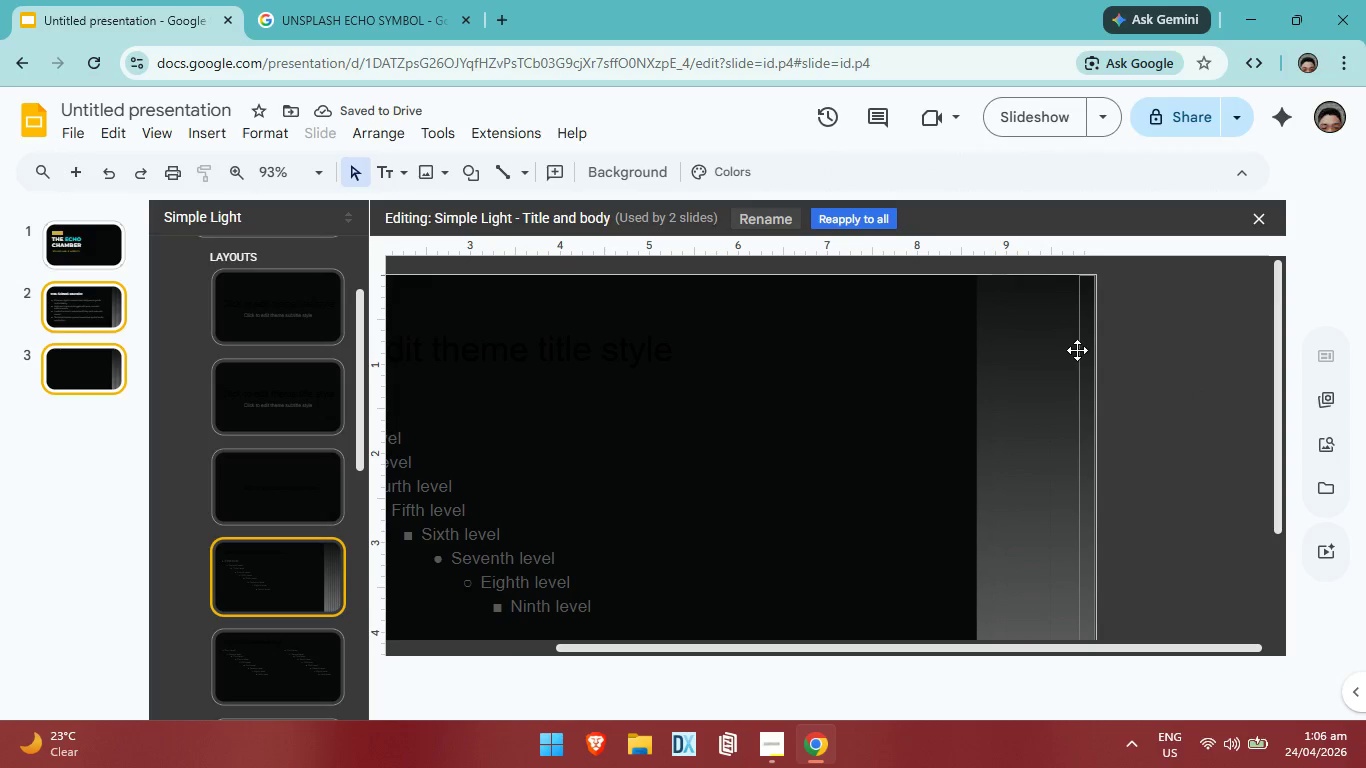 
left_click([1071, 342])
 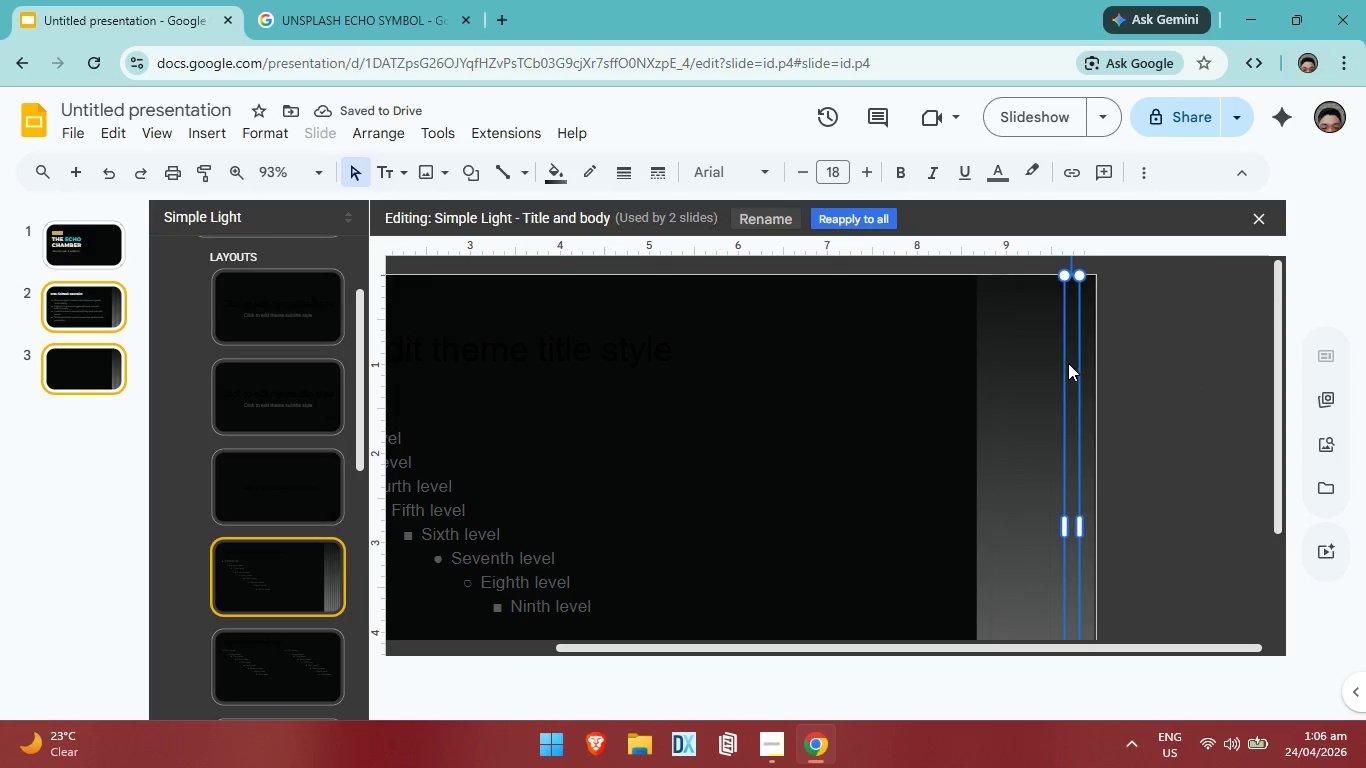 
key(ArrowRight)
 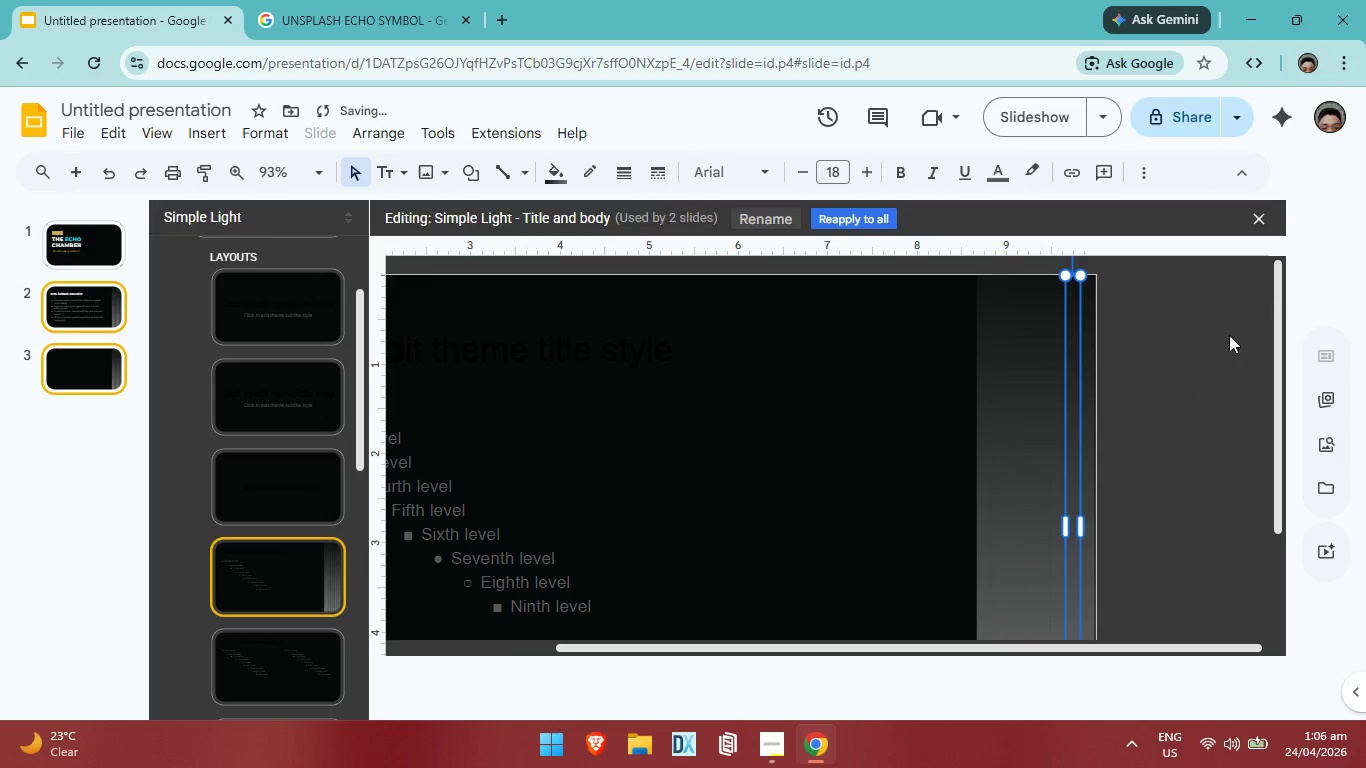 
left_click([1229, 335])
 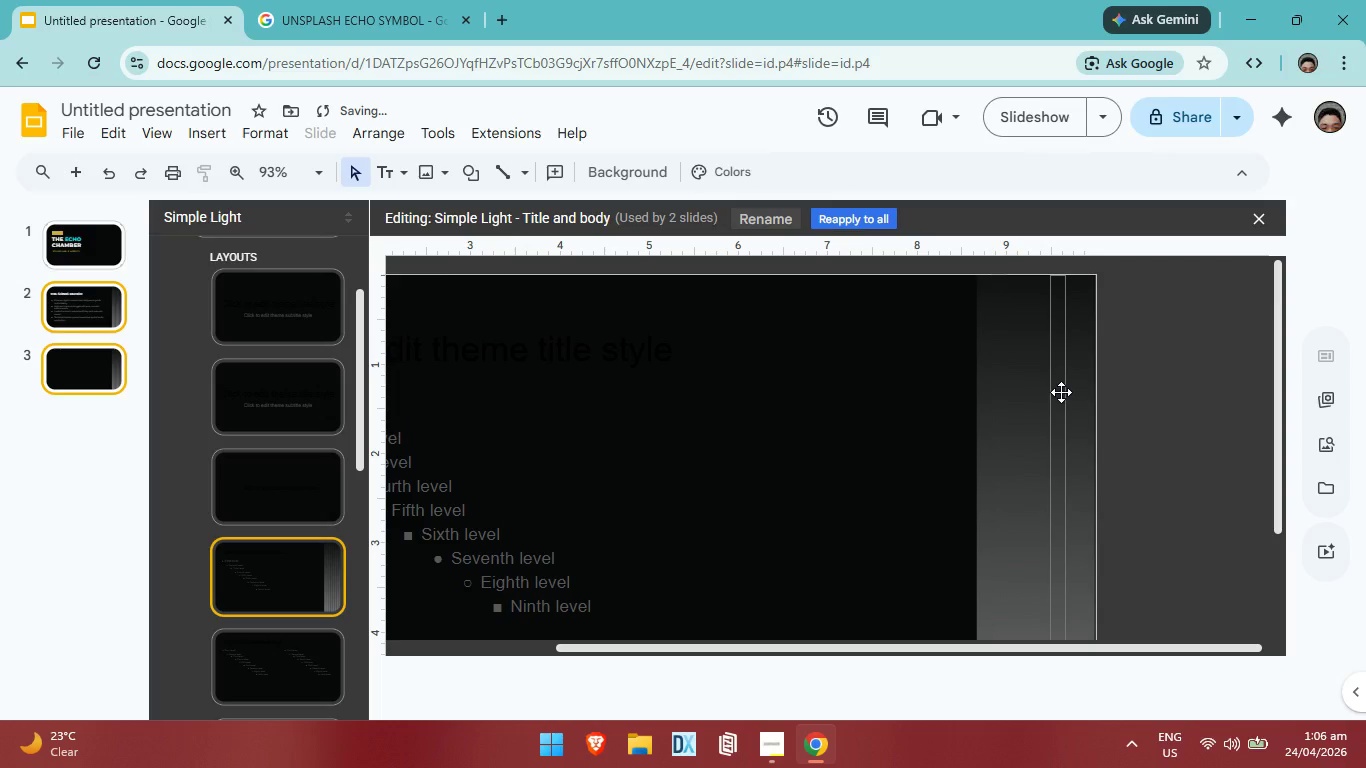 
left_click([1061, 391])
 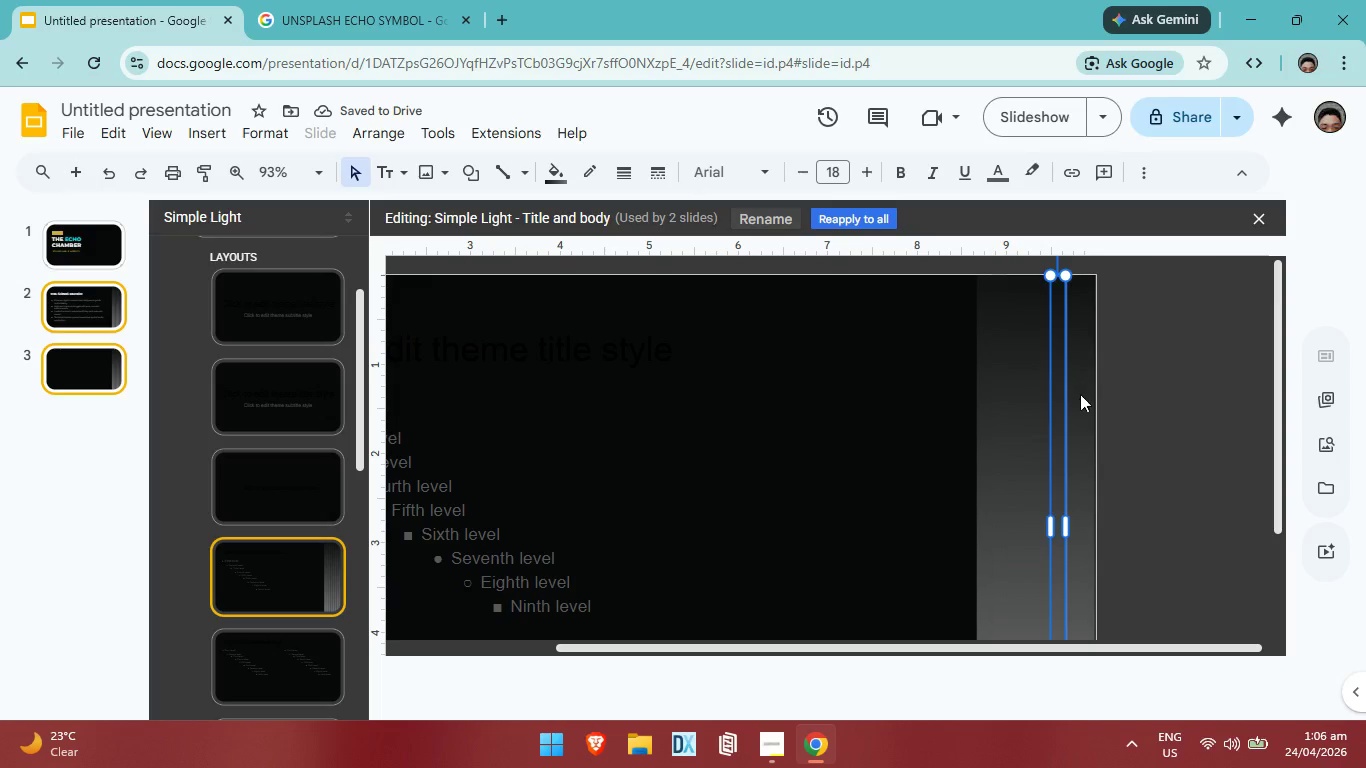 
key(ArrowRight)
 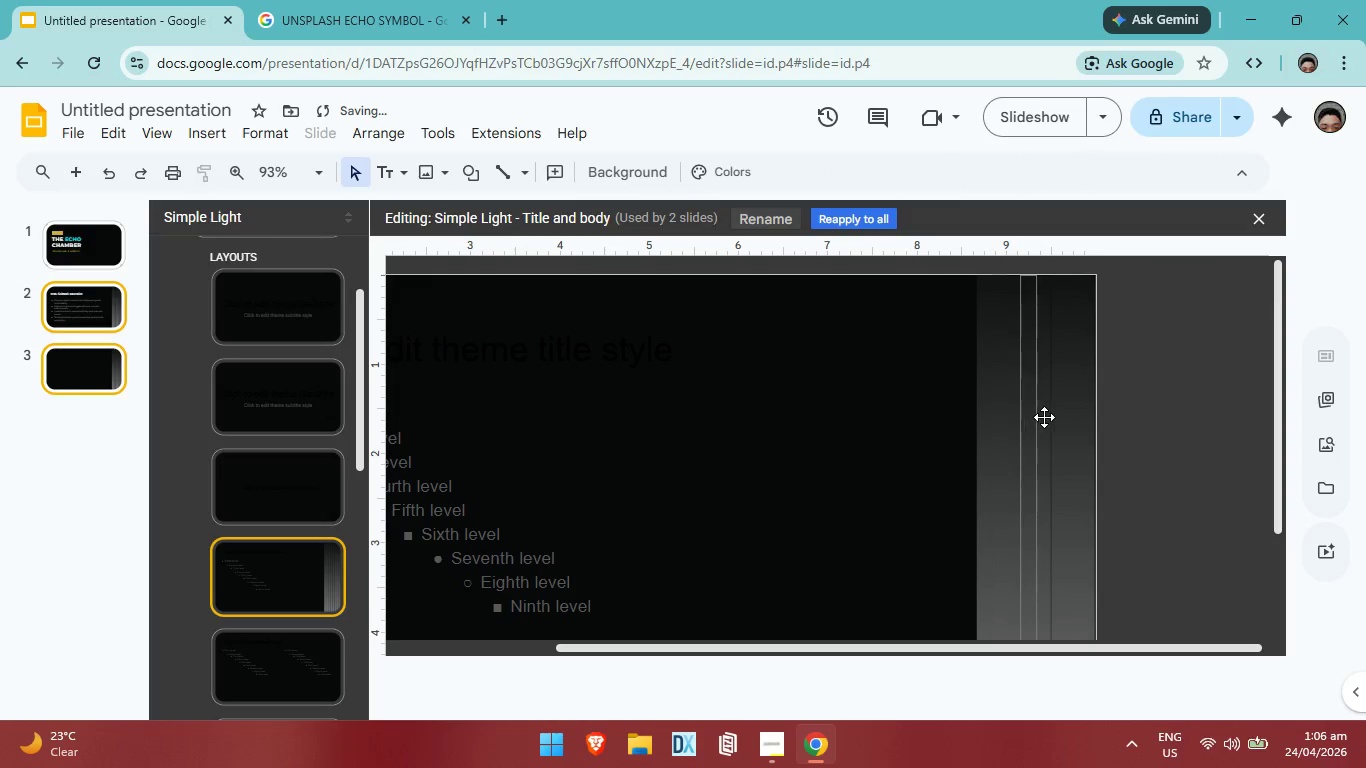 
left_click([1047, 412])
 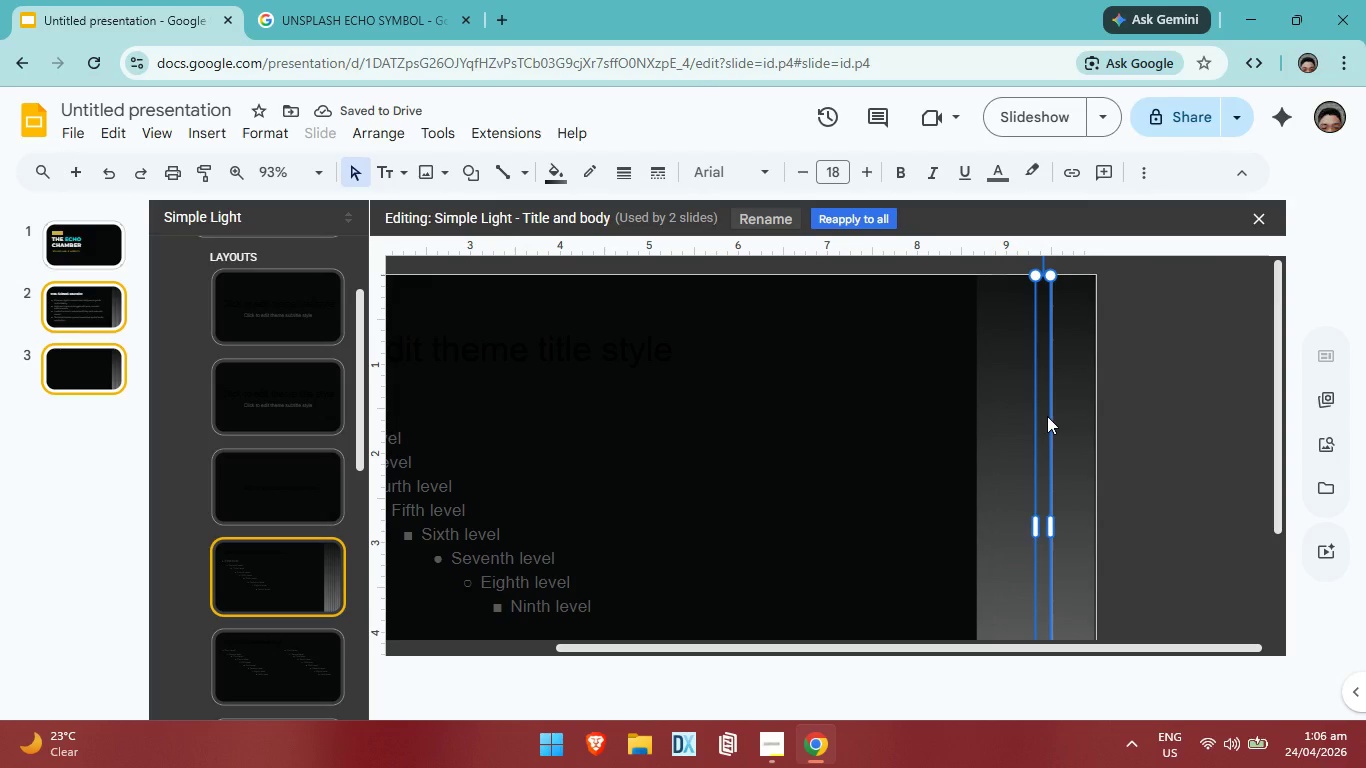 
key(ArrowRight)
 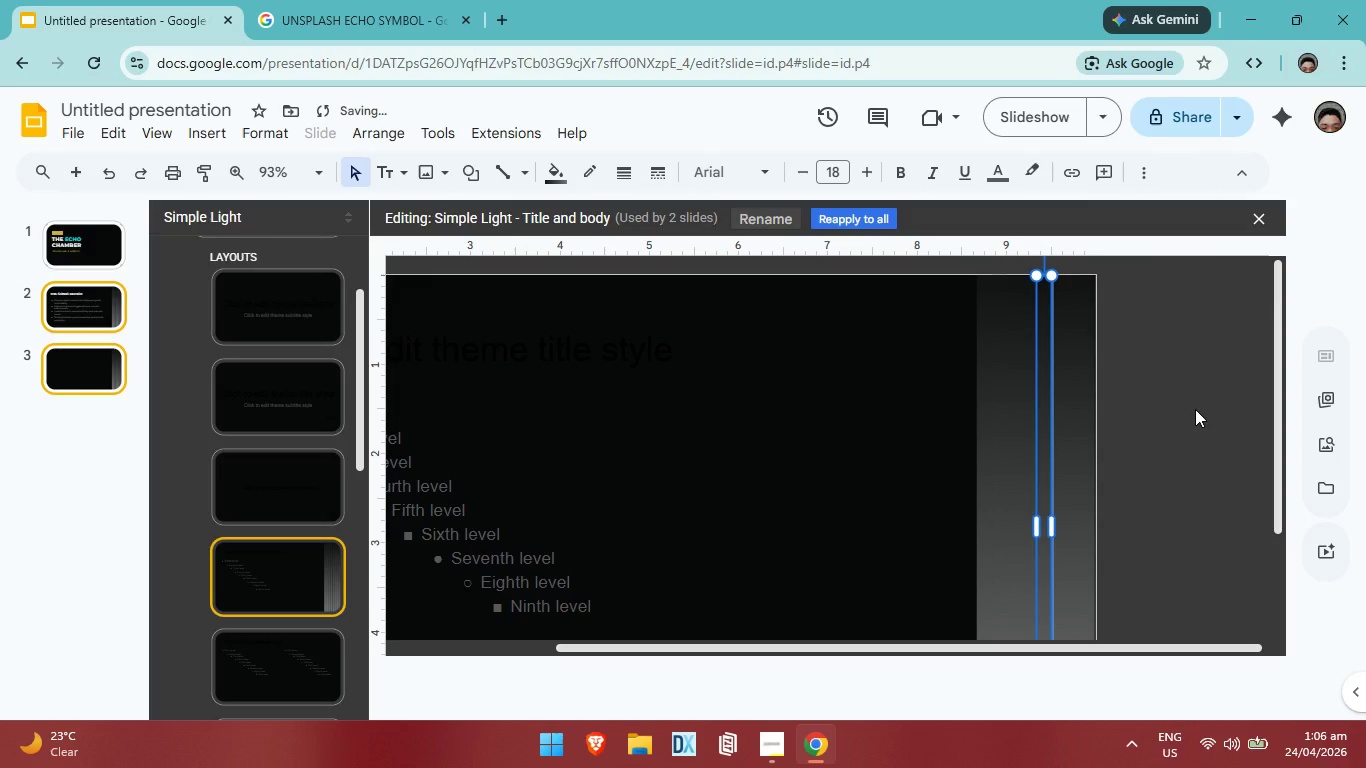 
key(ArrowLeft)
 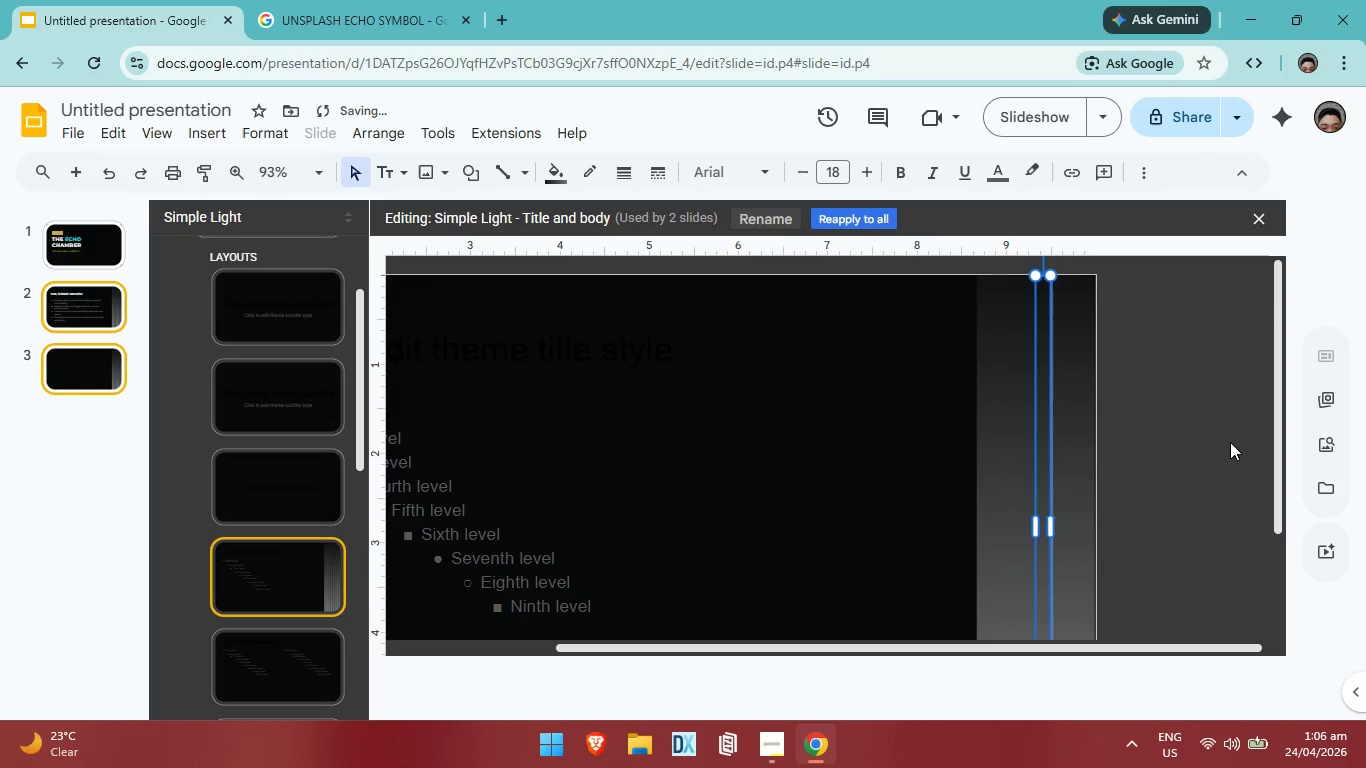 
key(ArrowRight)
 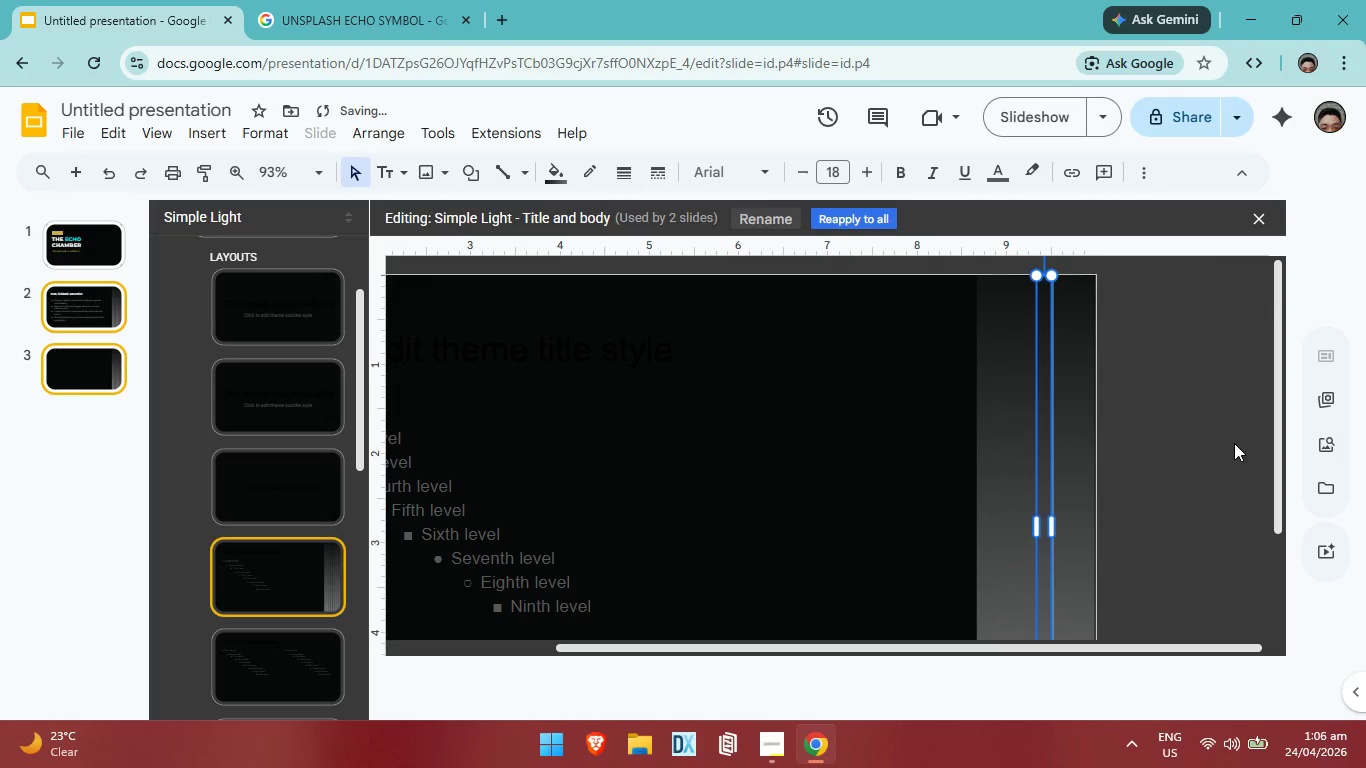 
left_click([1234, 443])
 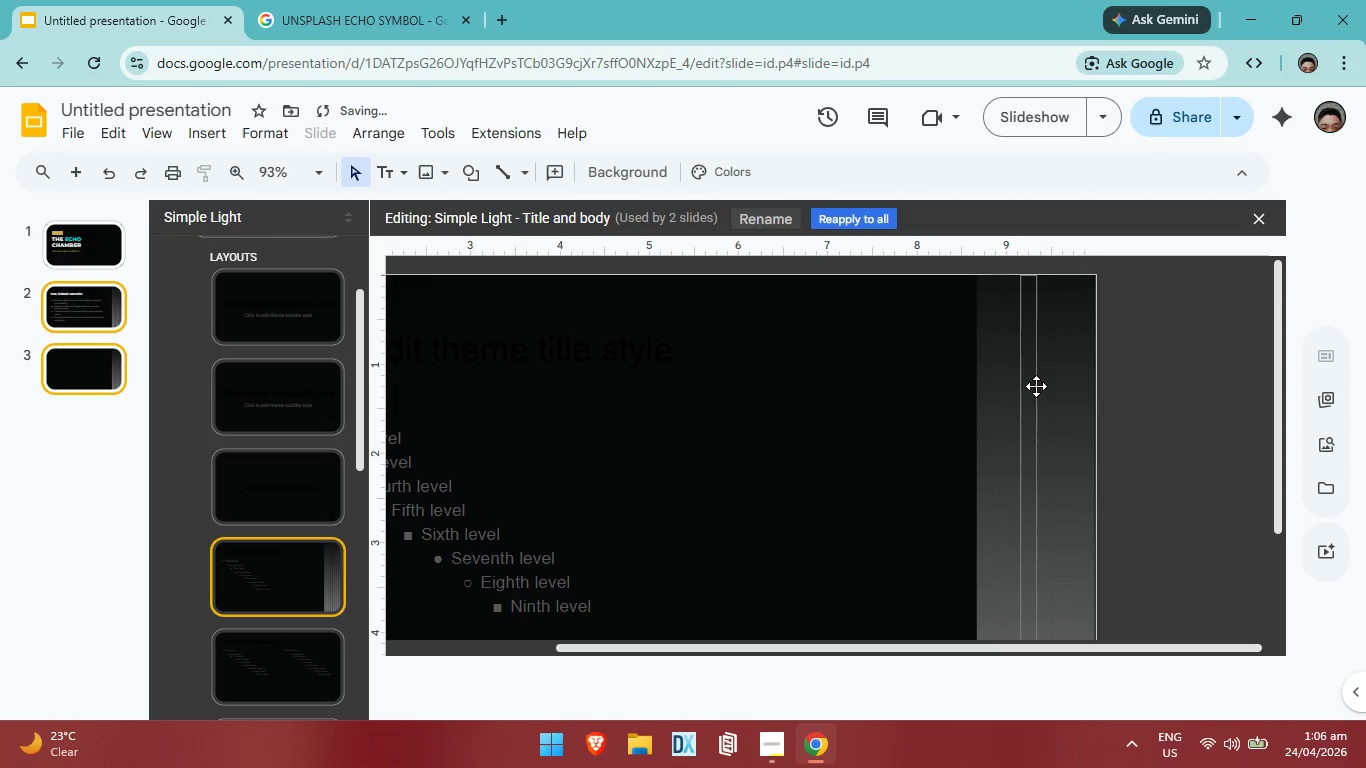 
left_click([1032, 380])
 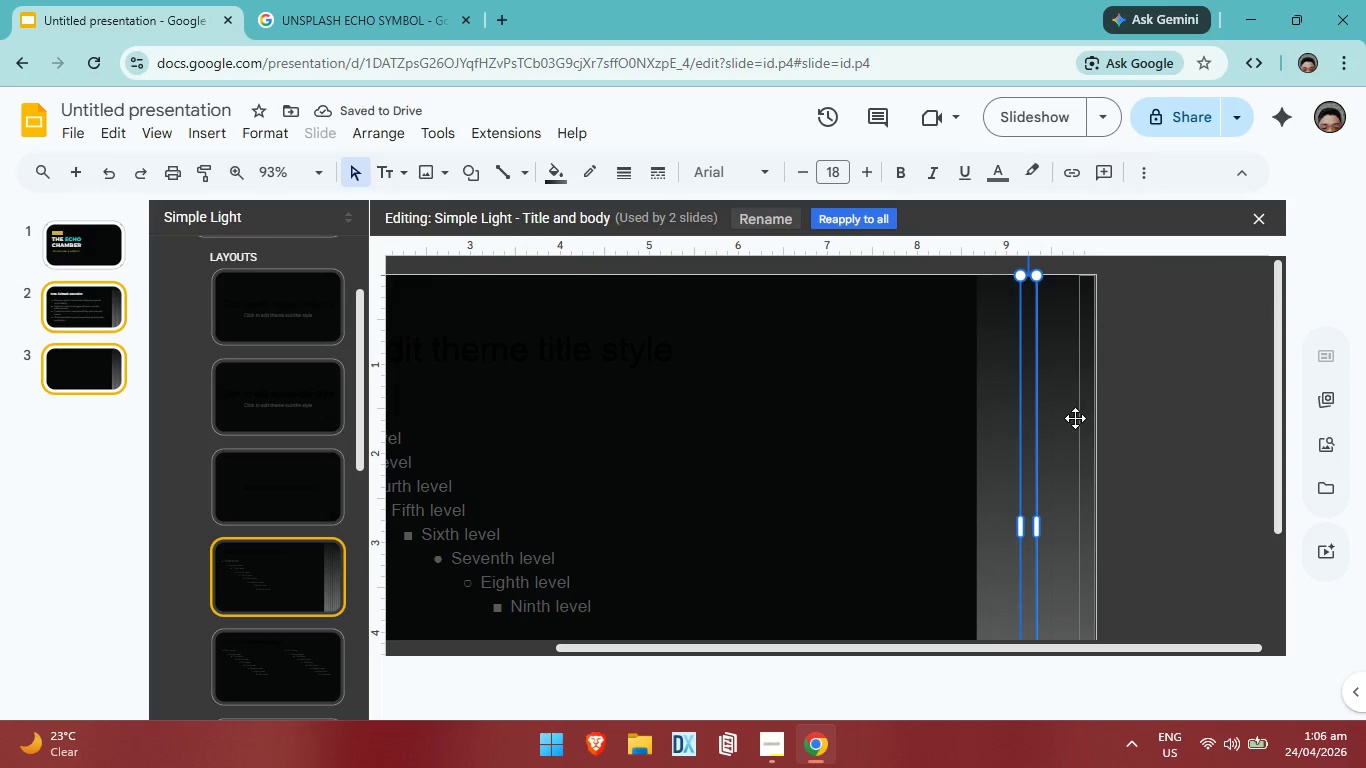 
key(ArrowRight)
 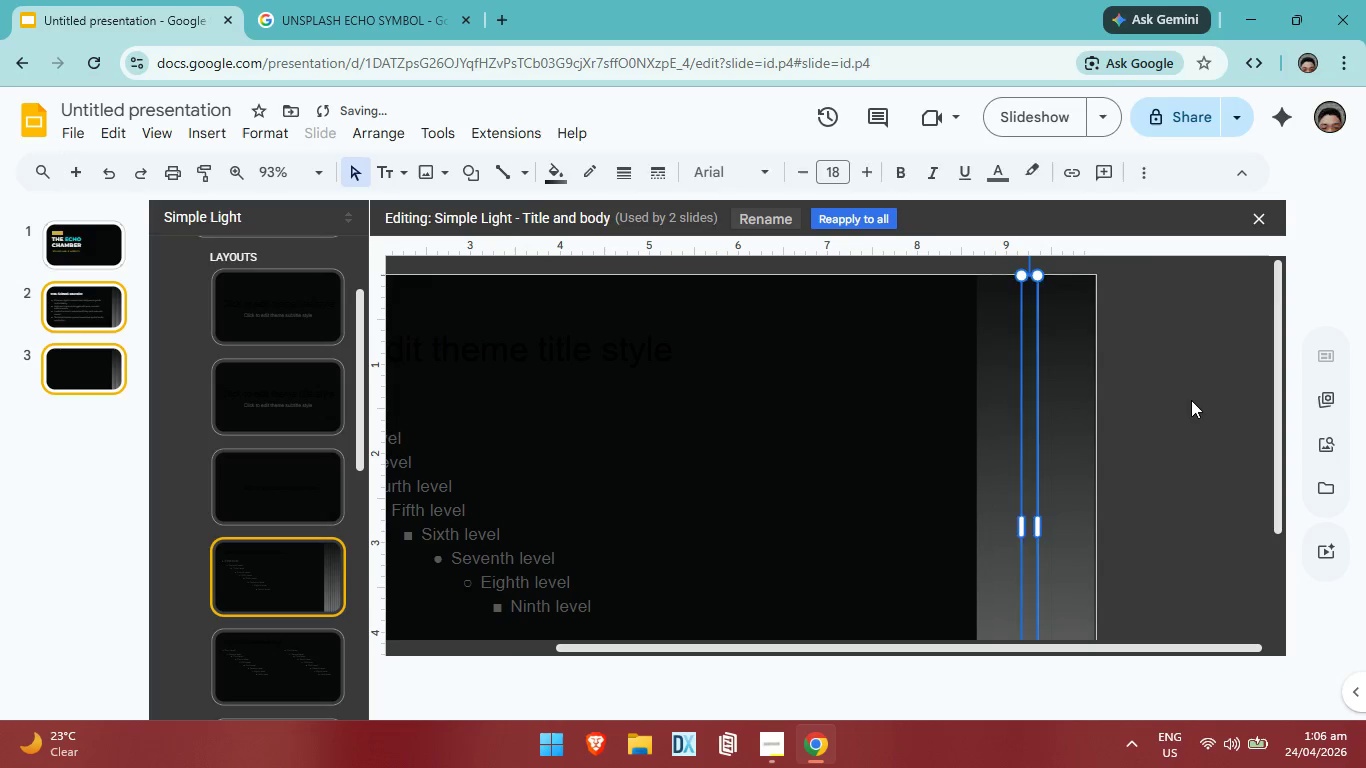 
left_click([1191, 400])
 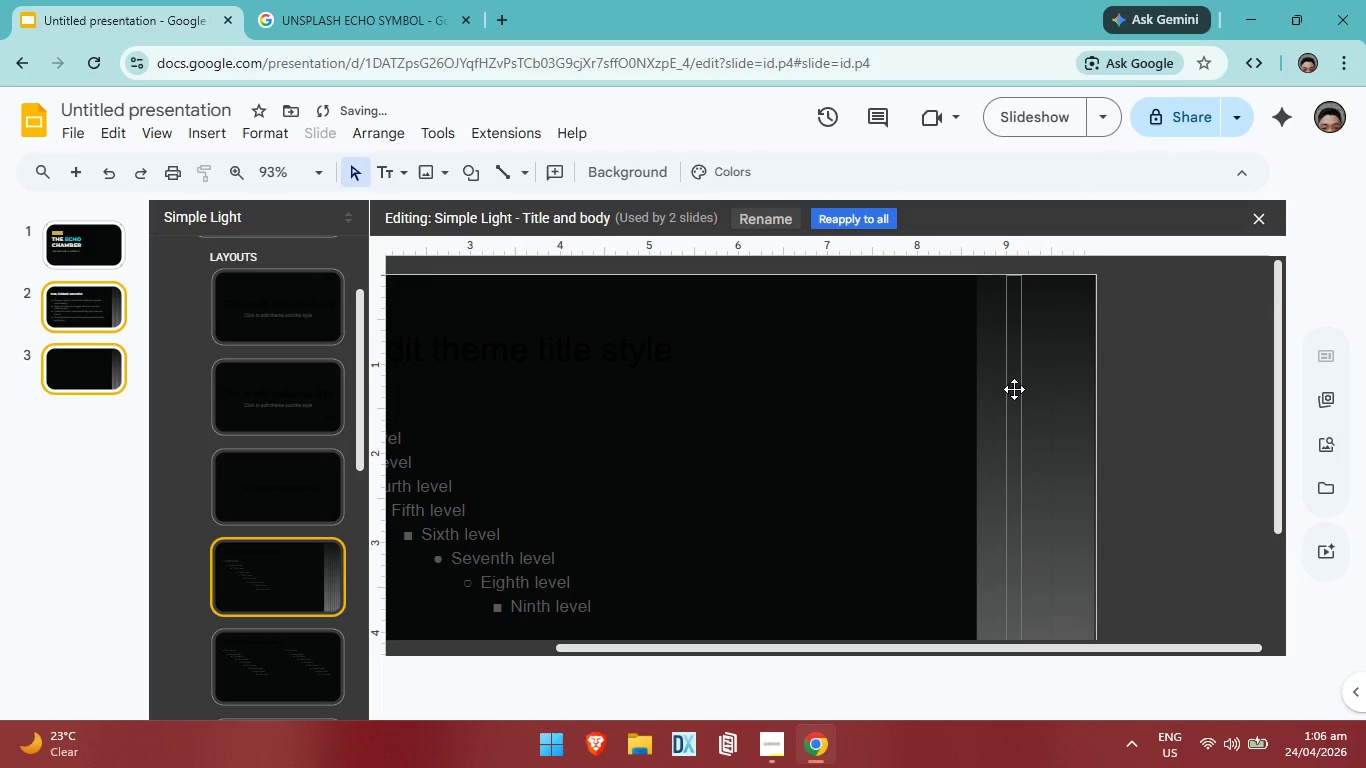 
left_click([1014, 389])
 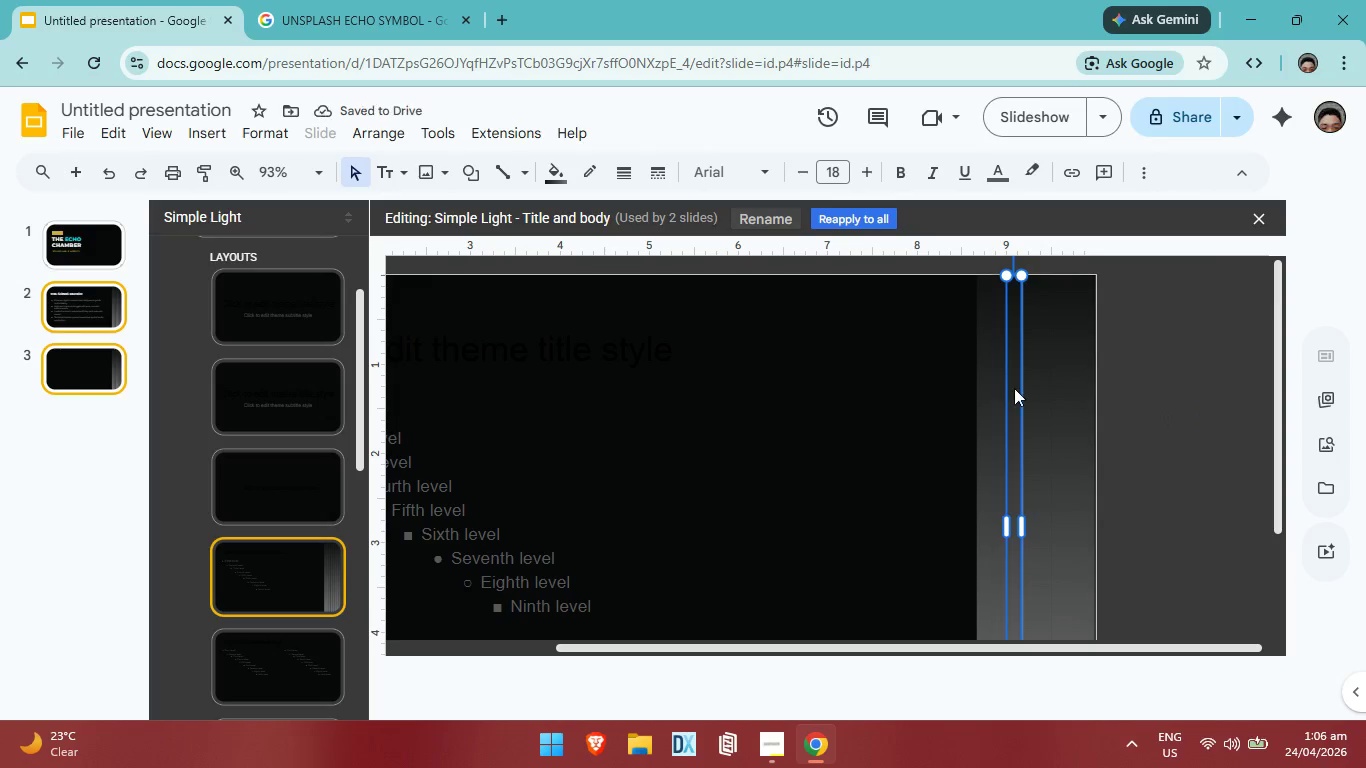 
key(ArrowRight)
 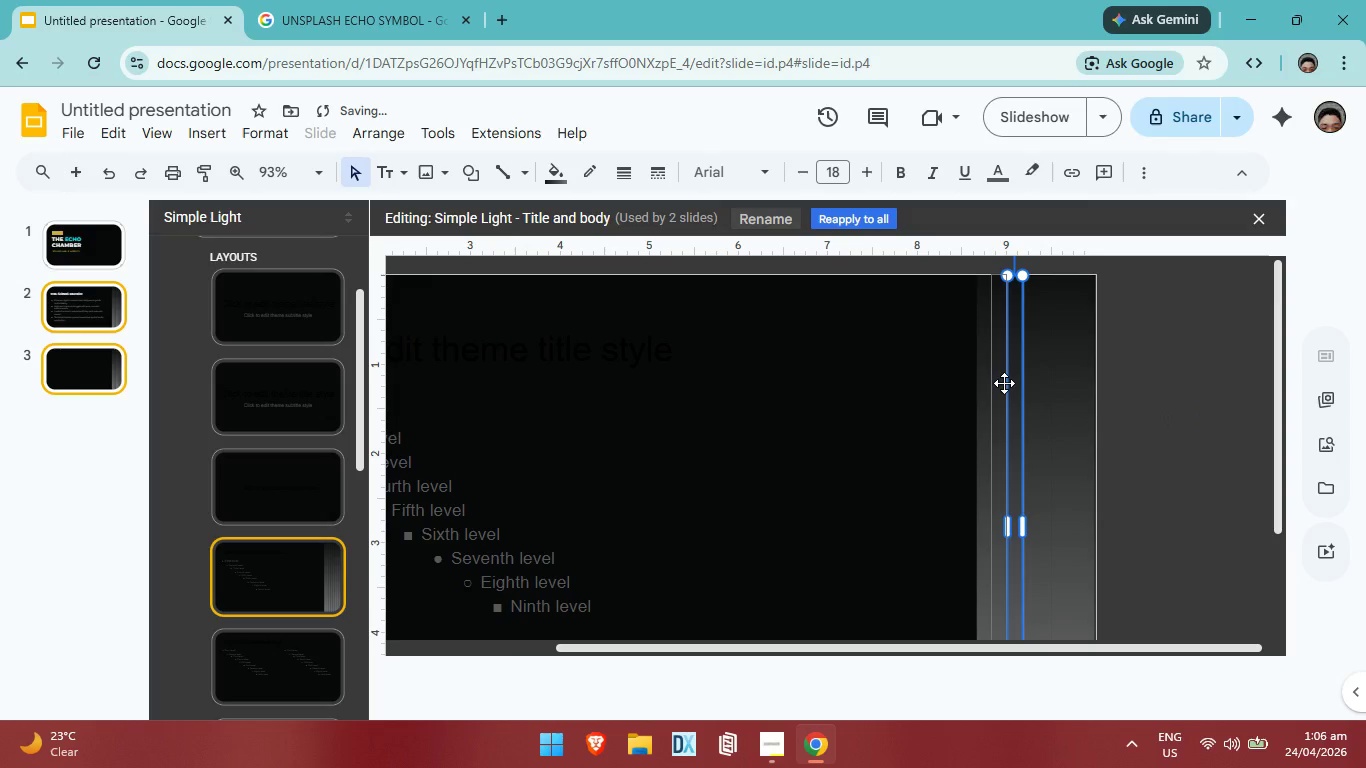 
left_click([1004, 383])
 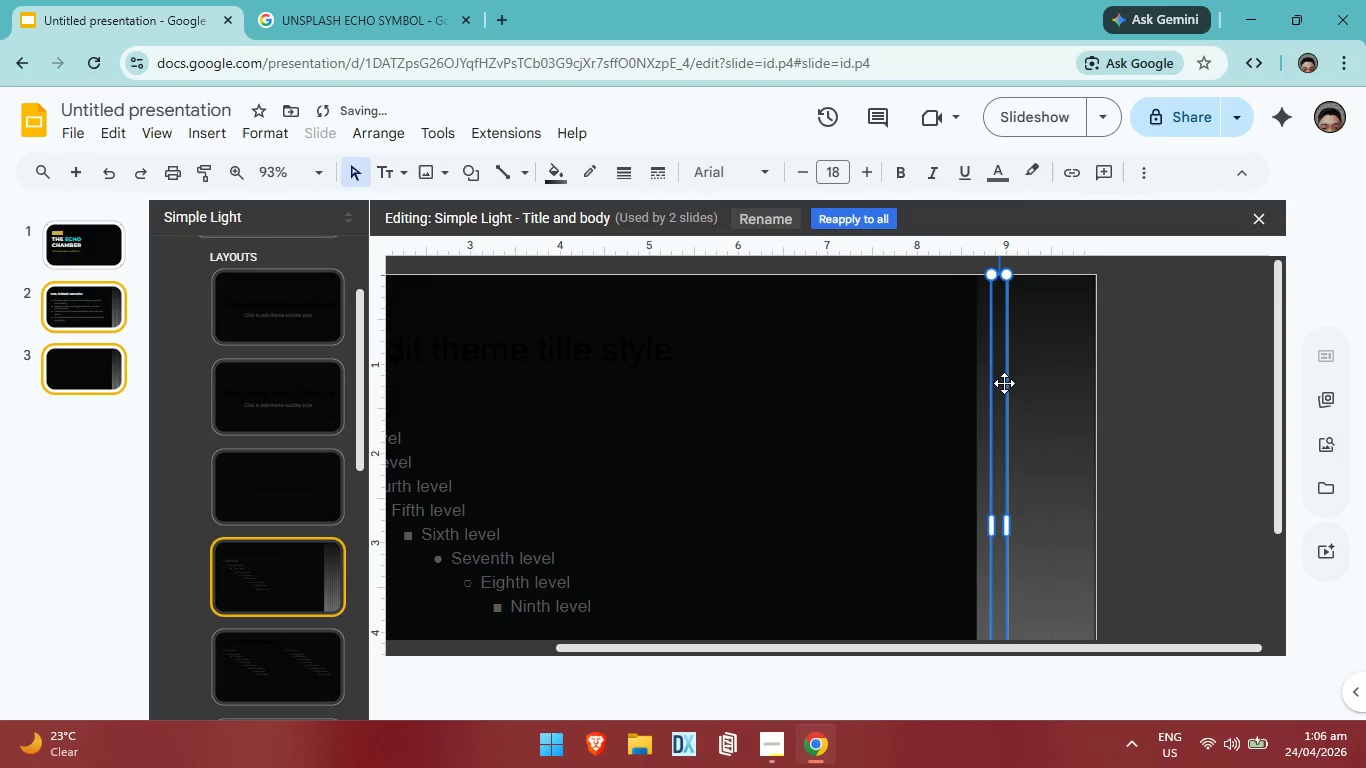 
key(ArrowRight)
 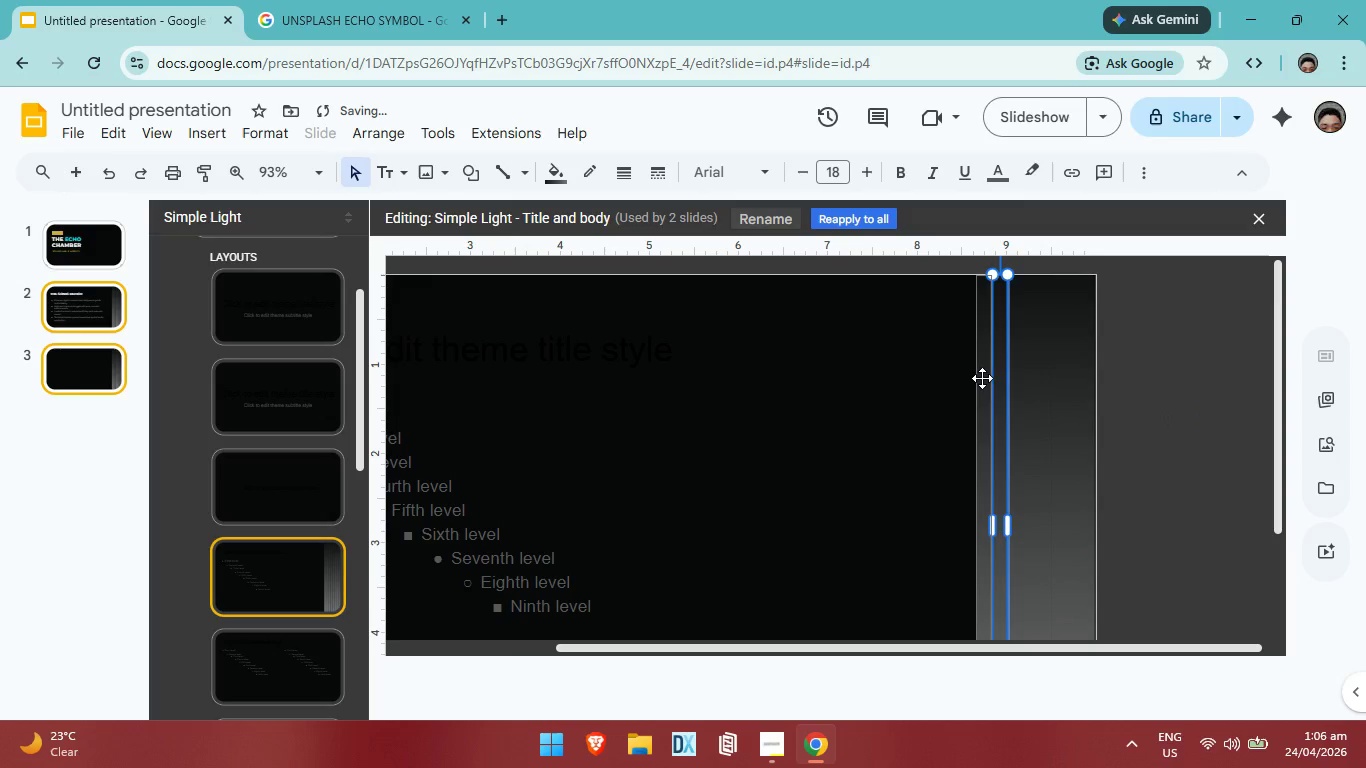 
left_click([982, 378])
 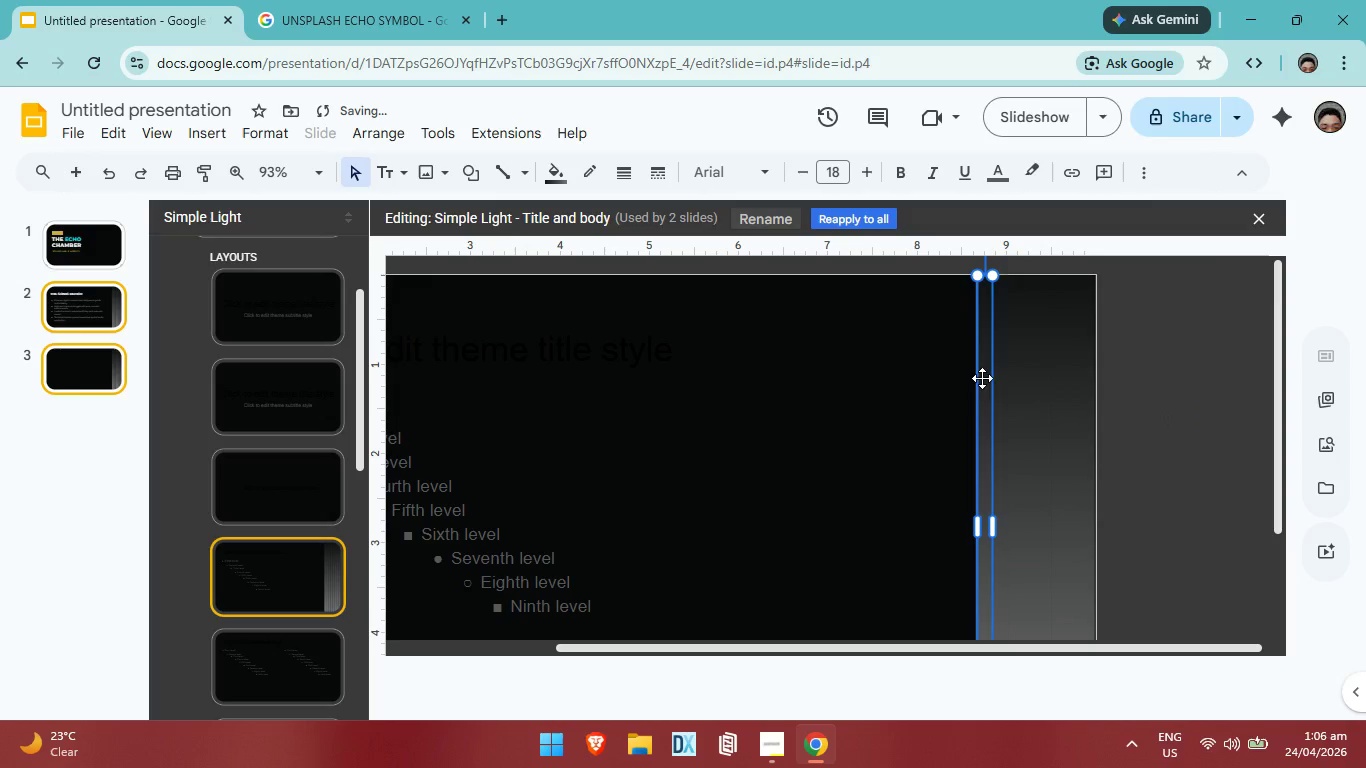 
key(ArrowRight)
 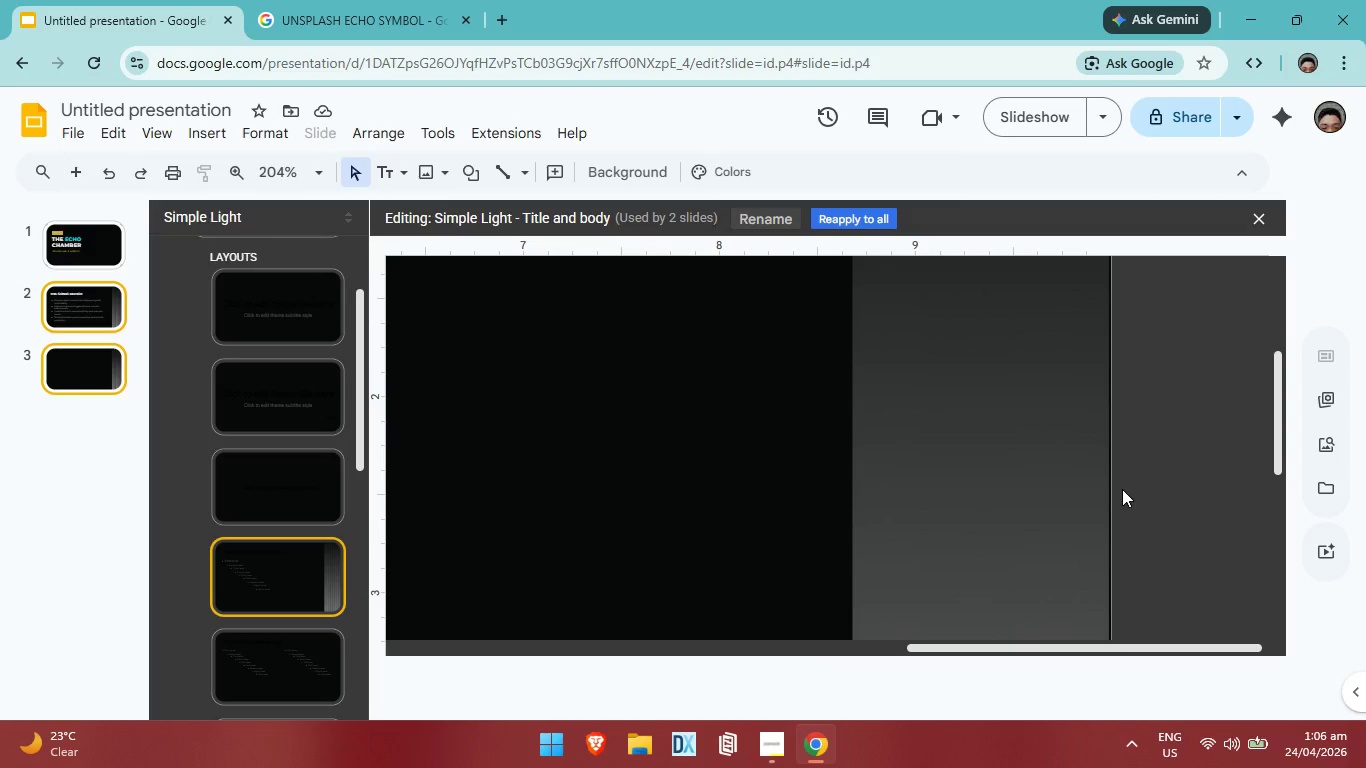 
wait(10.41)
 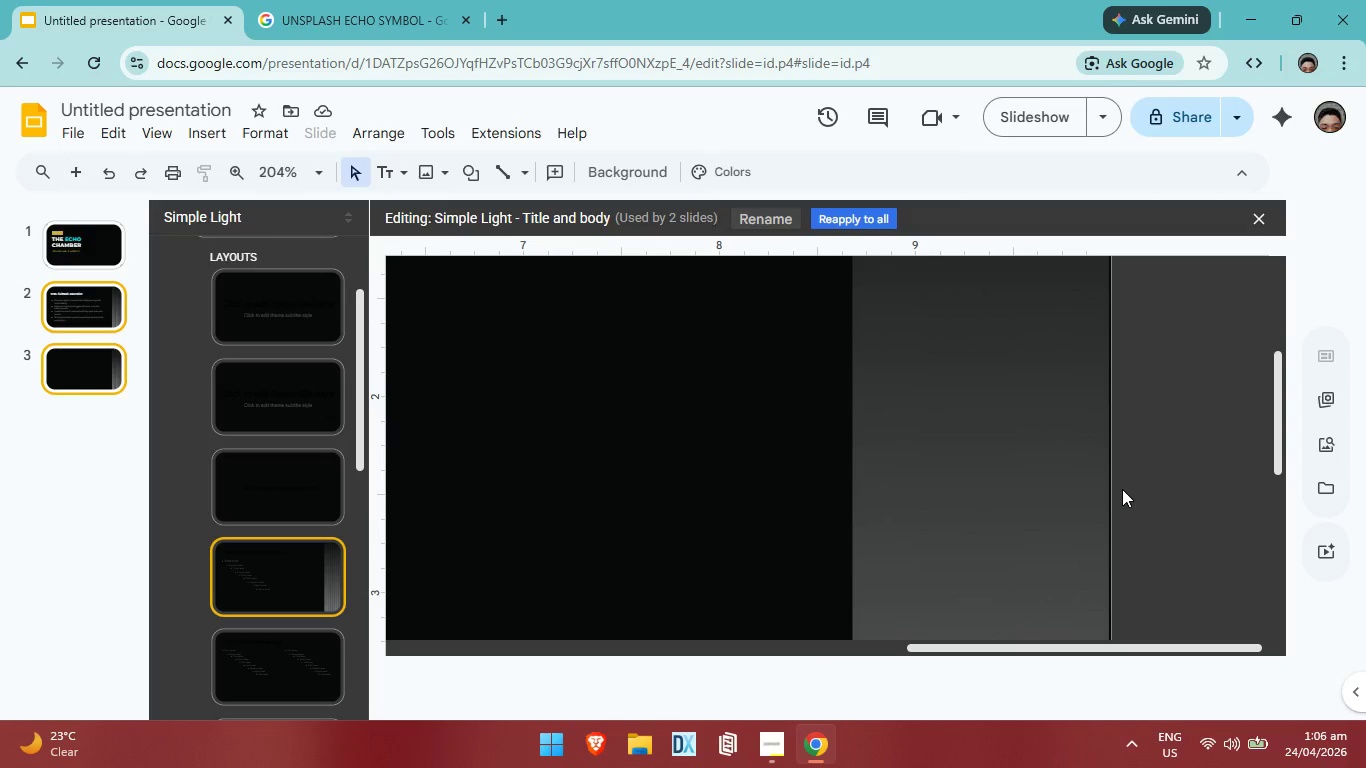 
left_click([1083, 434])
 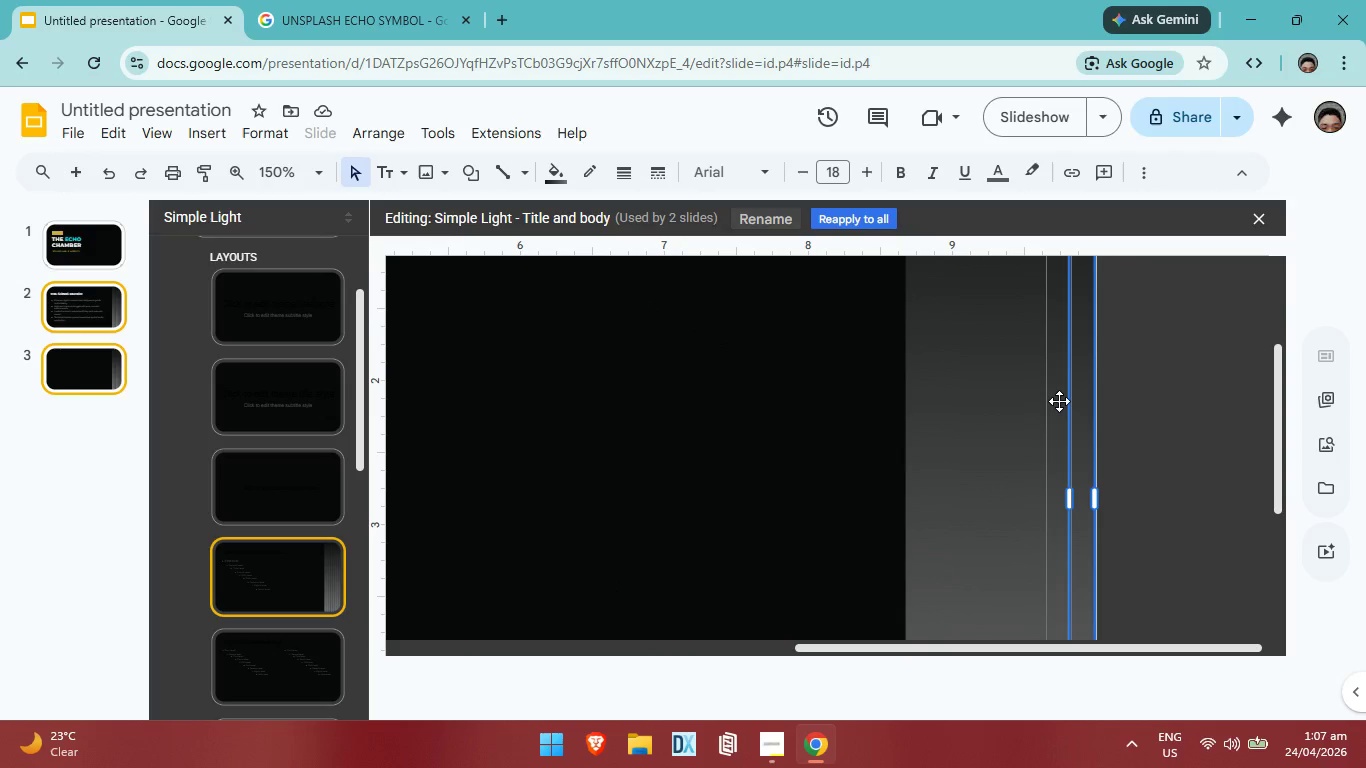 
left_click([1058, 401])
 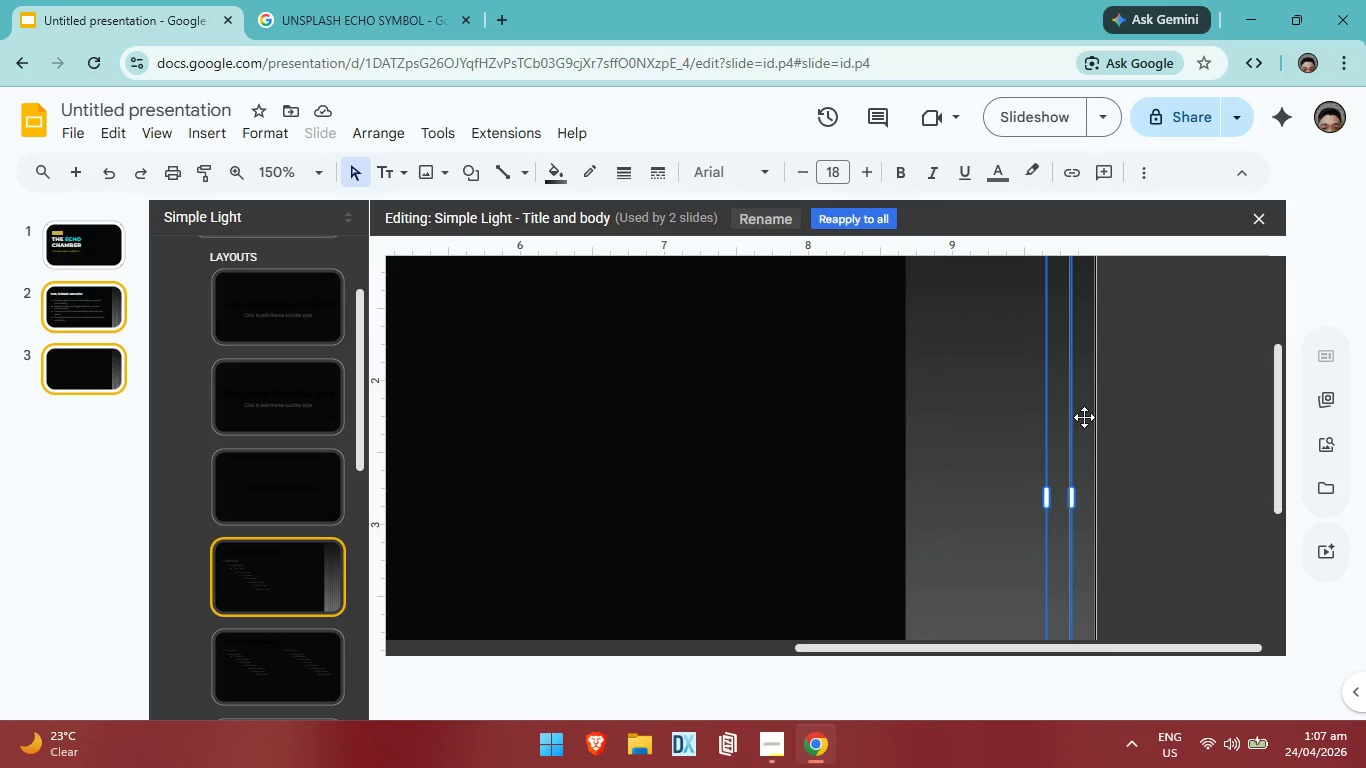 
left_click([1084, 417])
 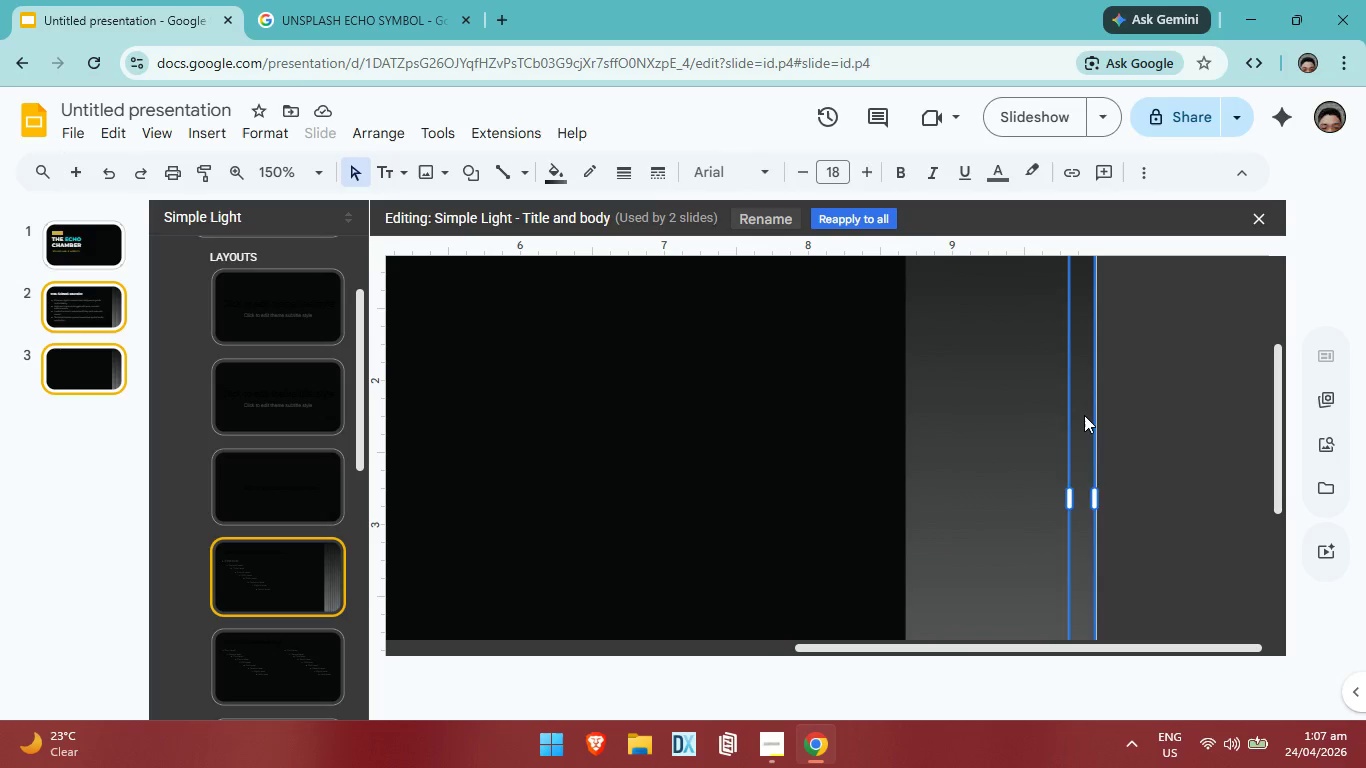 
key(Backspace)
 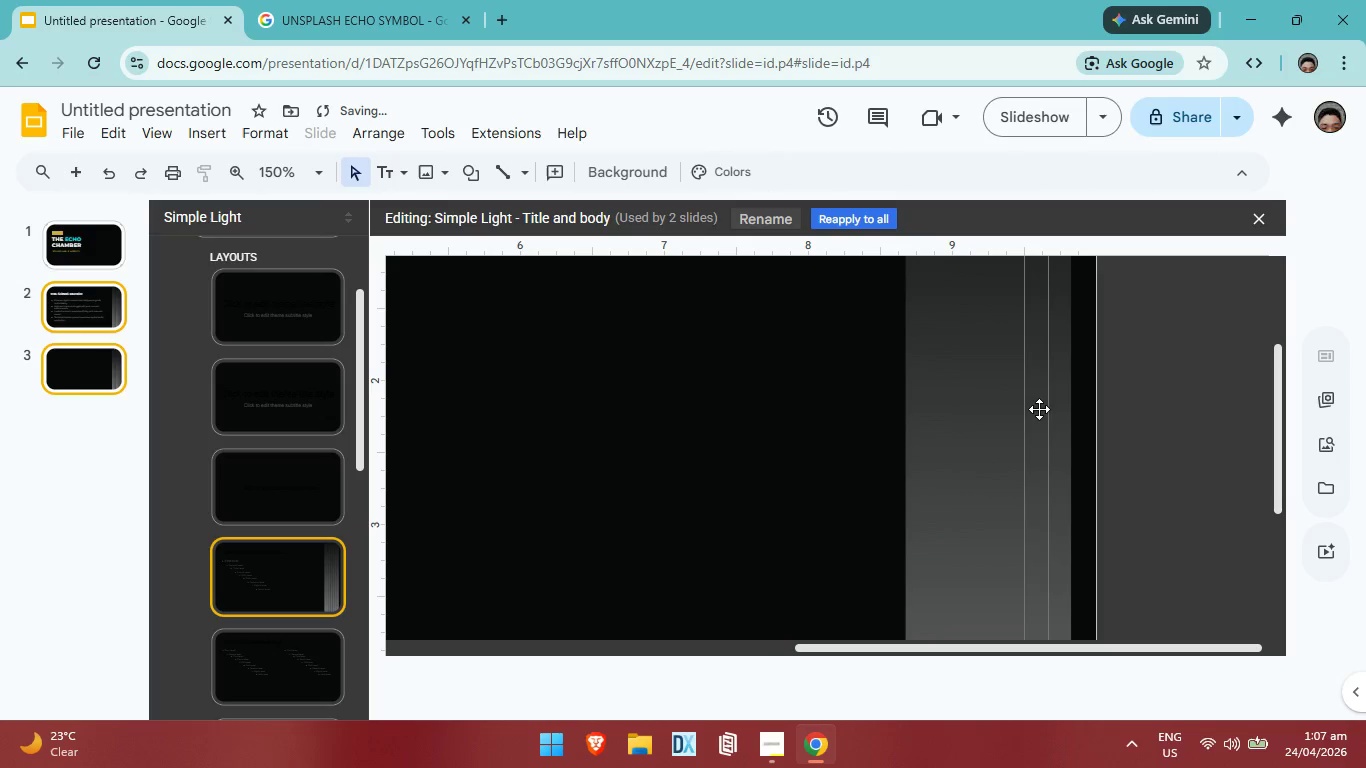 
left_click([1039, 408])
 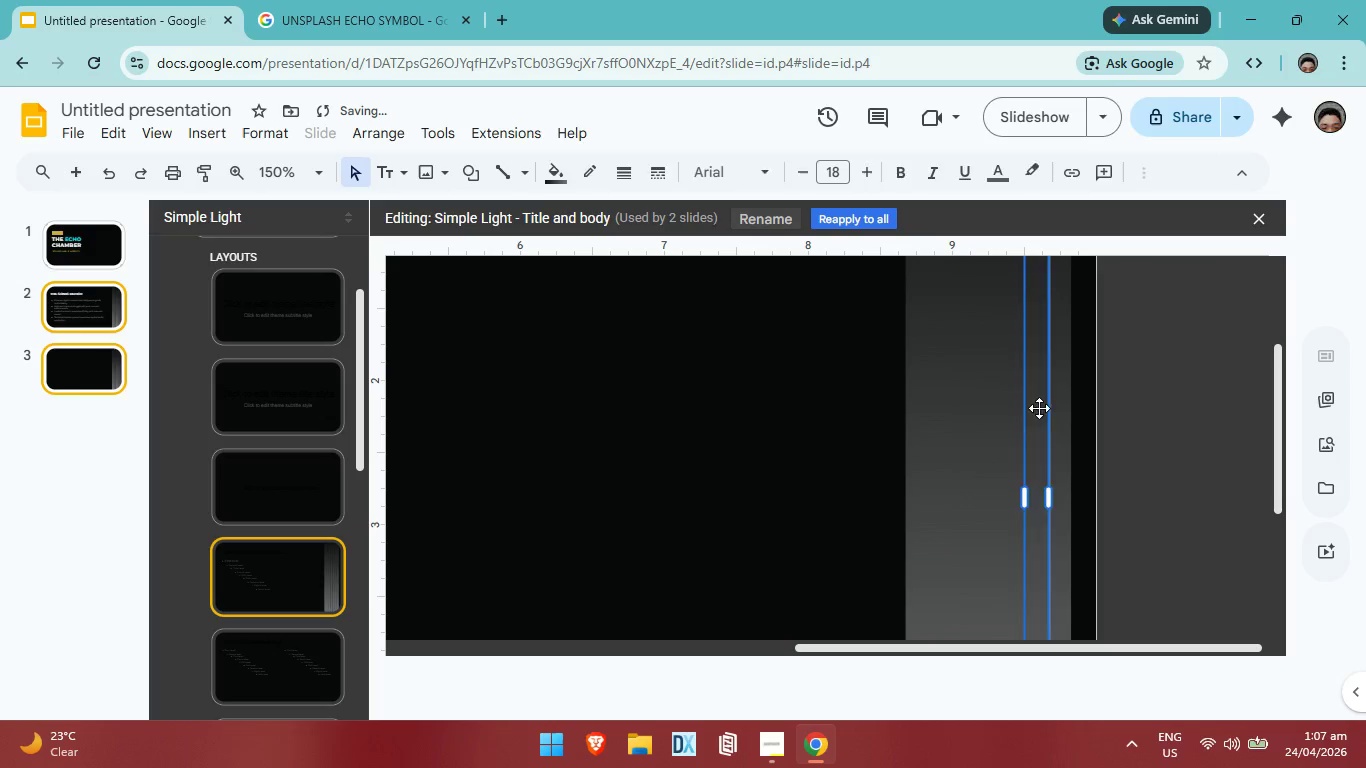 
key(Backspace)
 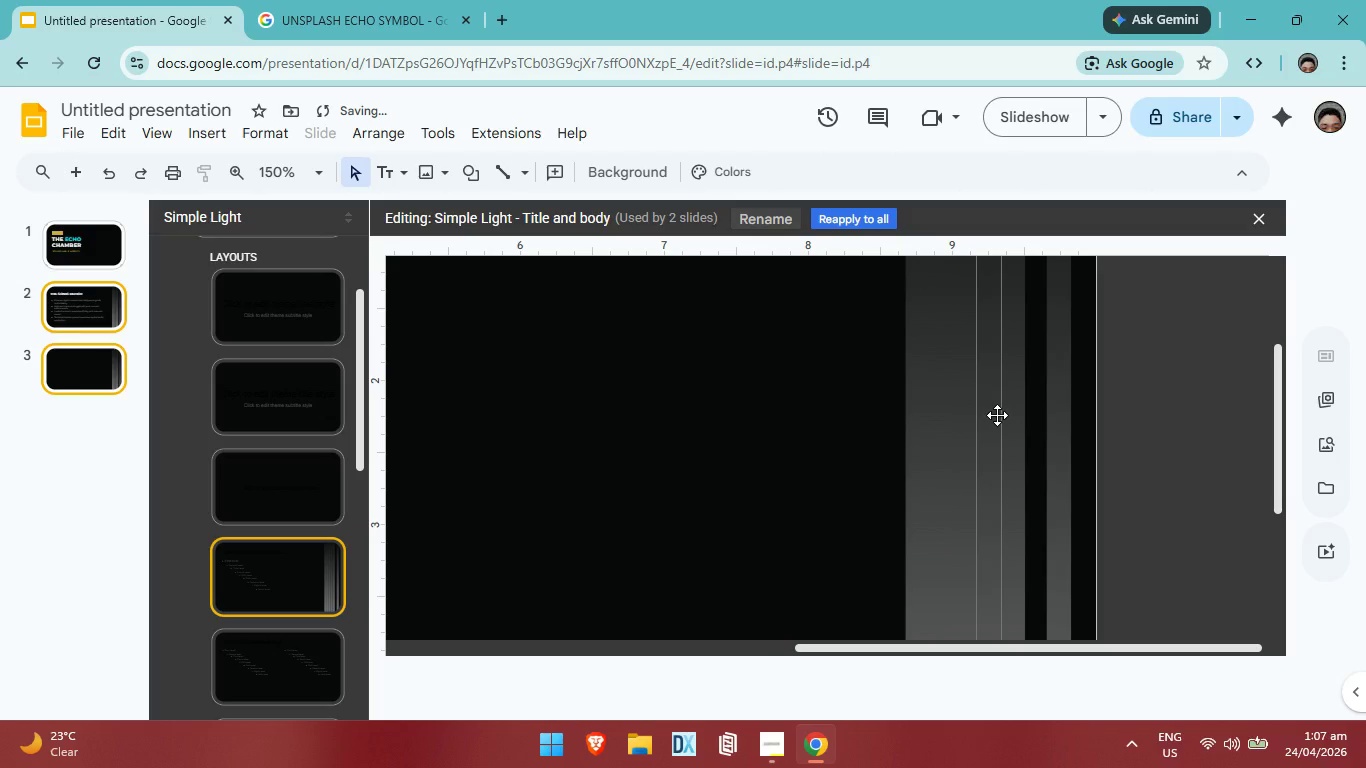 
left_click([997, 415])
 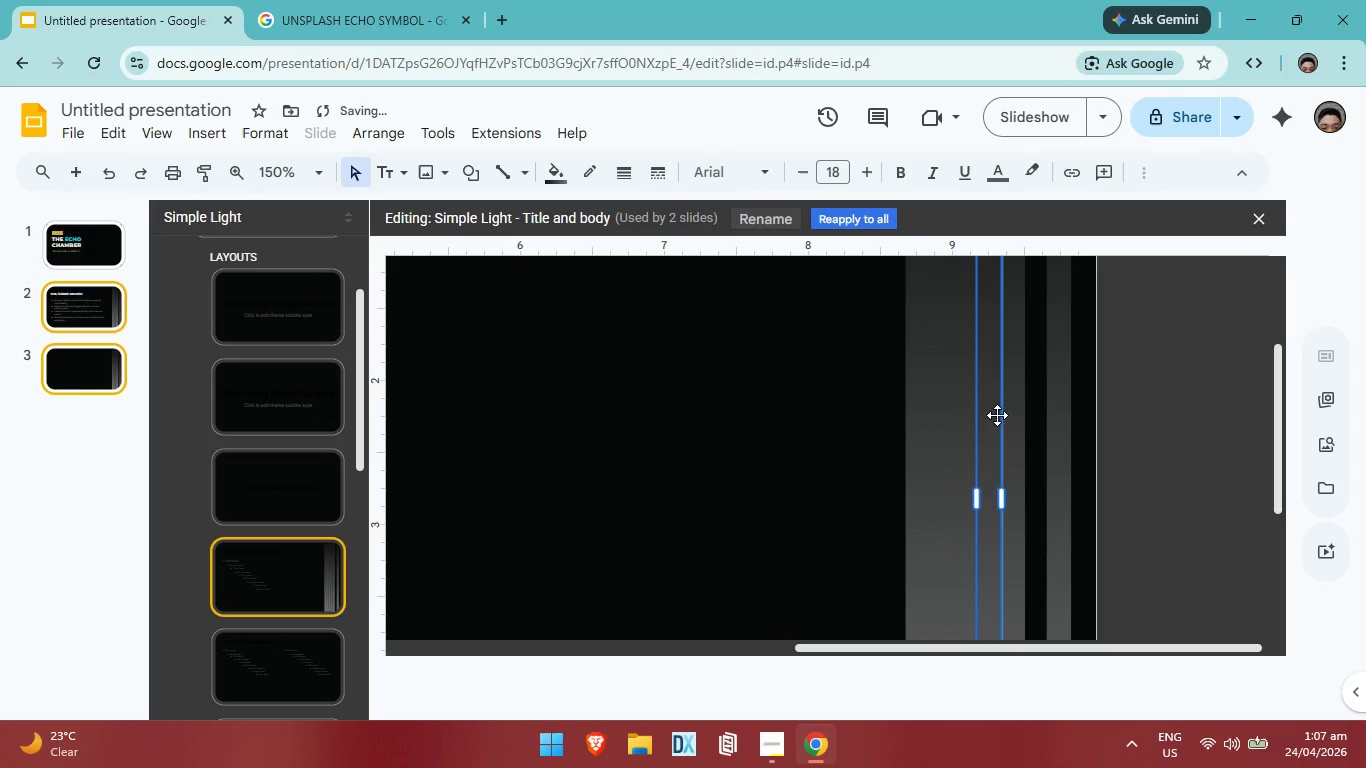 
key(Backspace)
 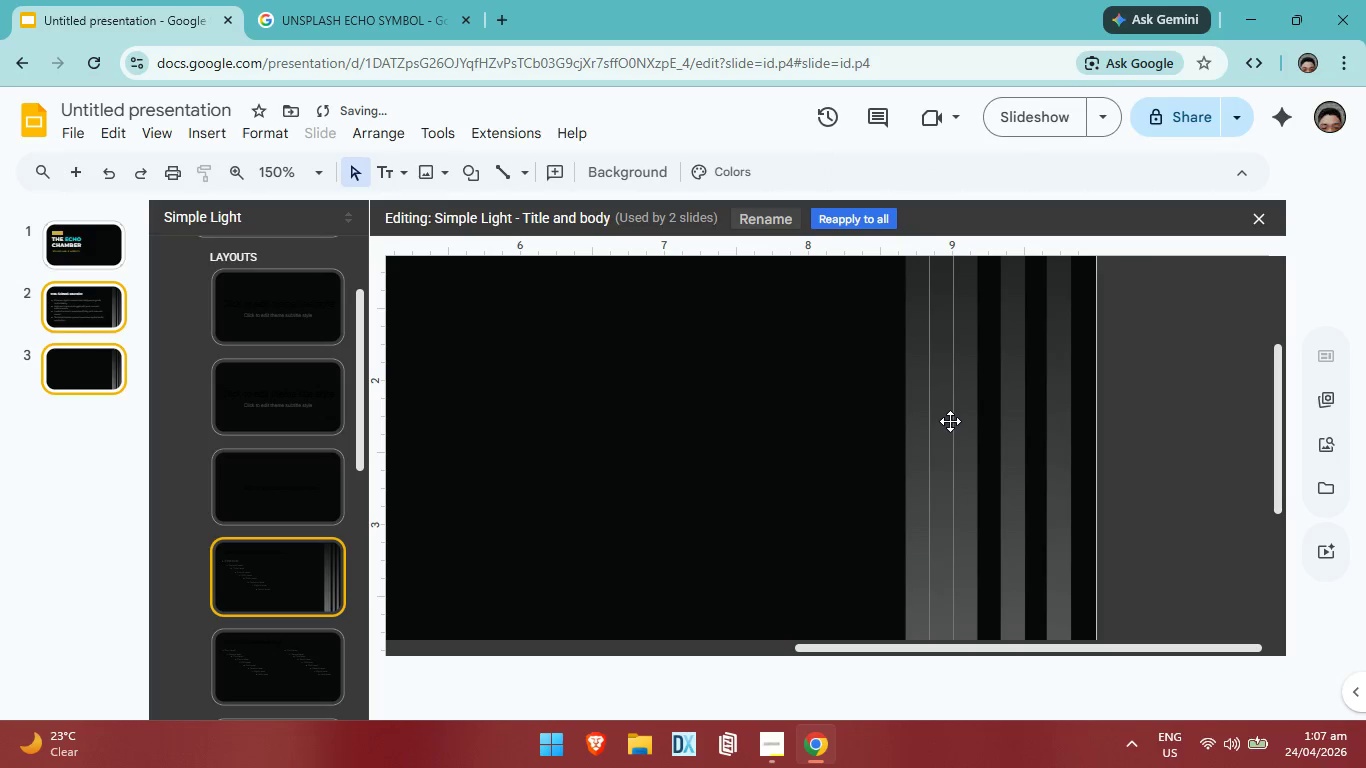 
left_click([950, 421])
 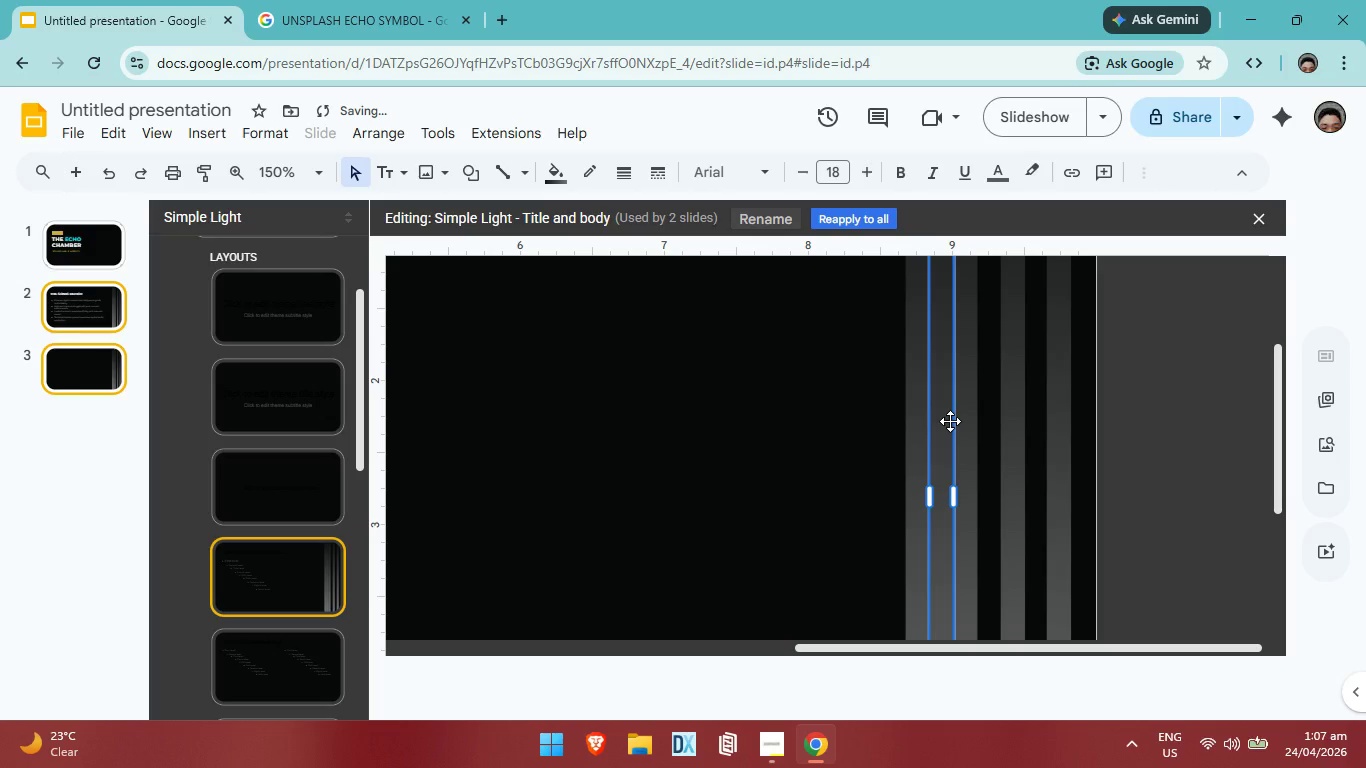 
key(Backspace)
 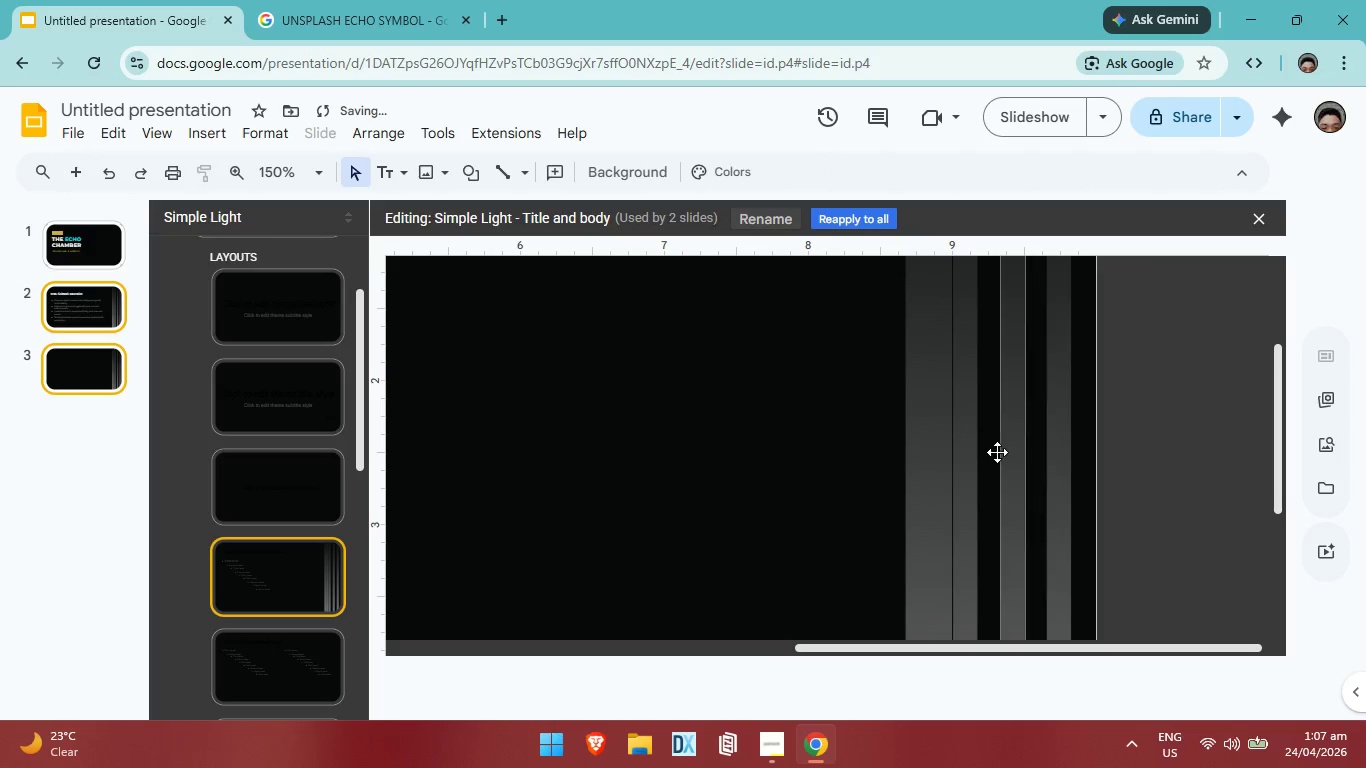 
key(Control+ControlLeft)
 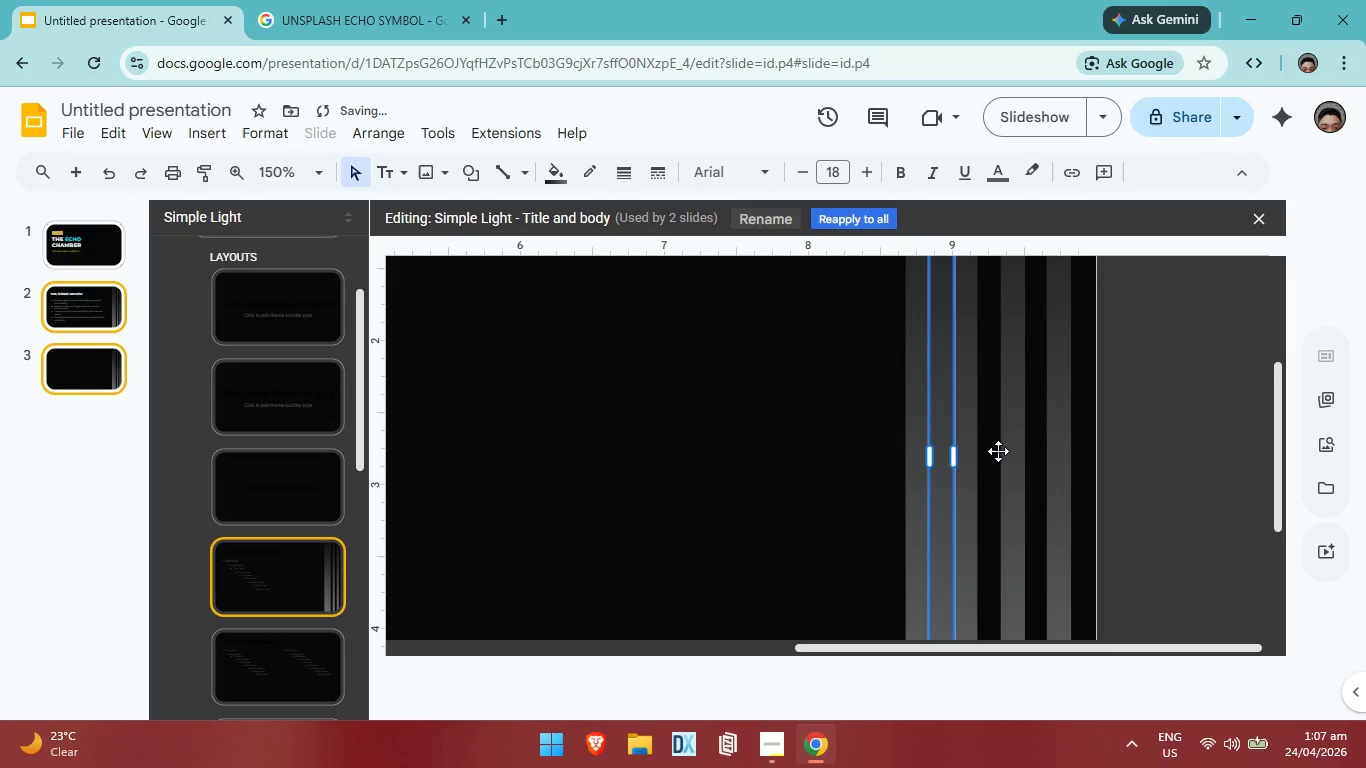 
key(Control+Z)
 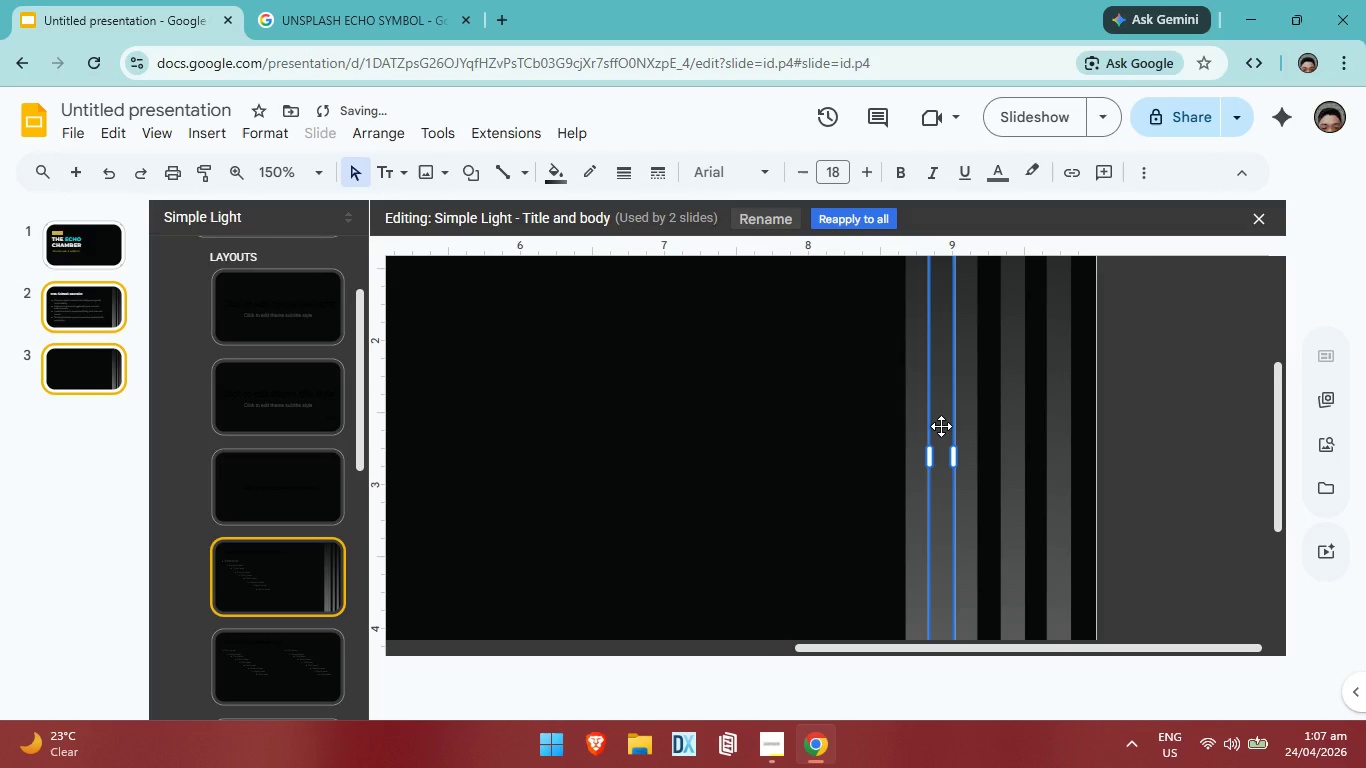 
left_click([941, 426])
 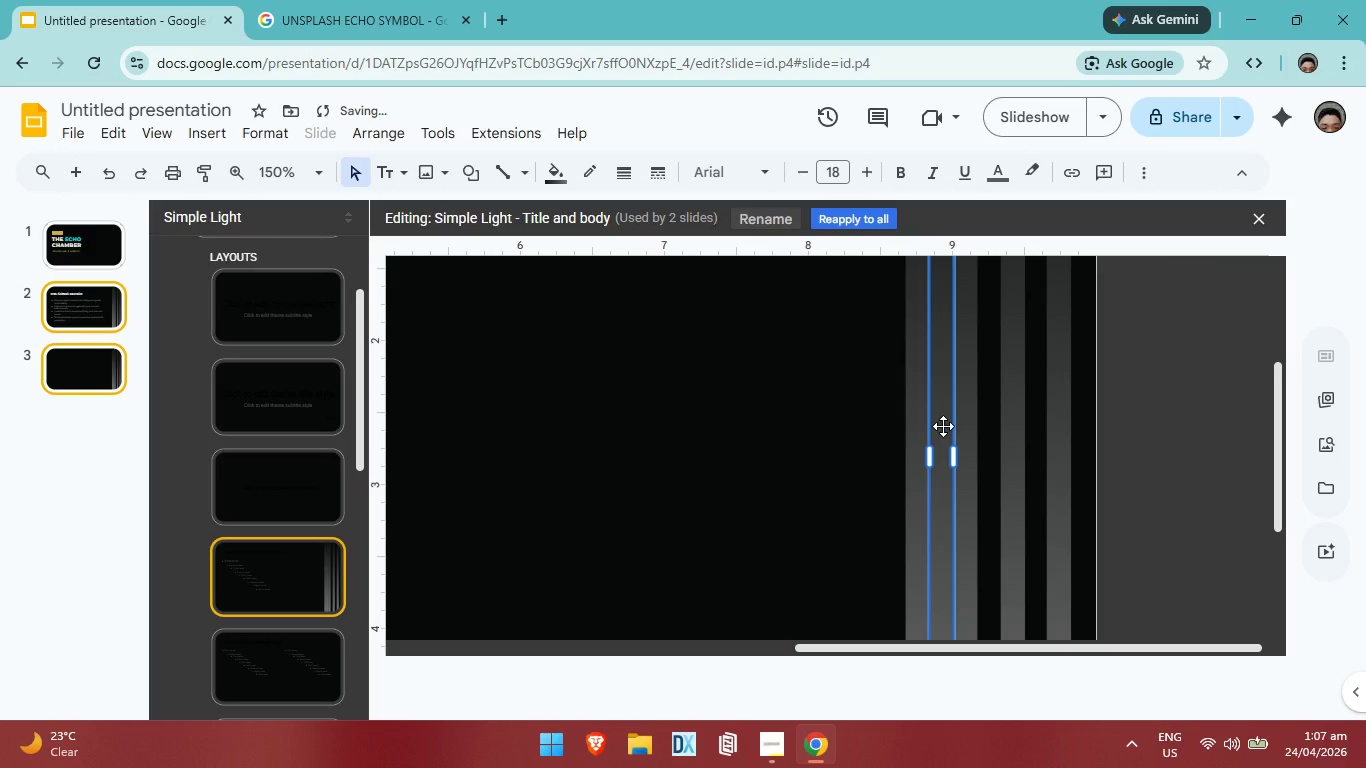 
key(Backspace)
 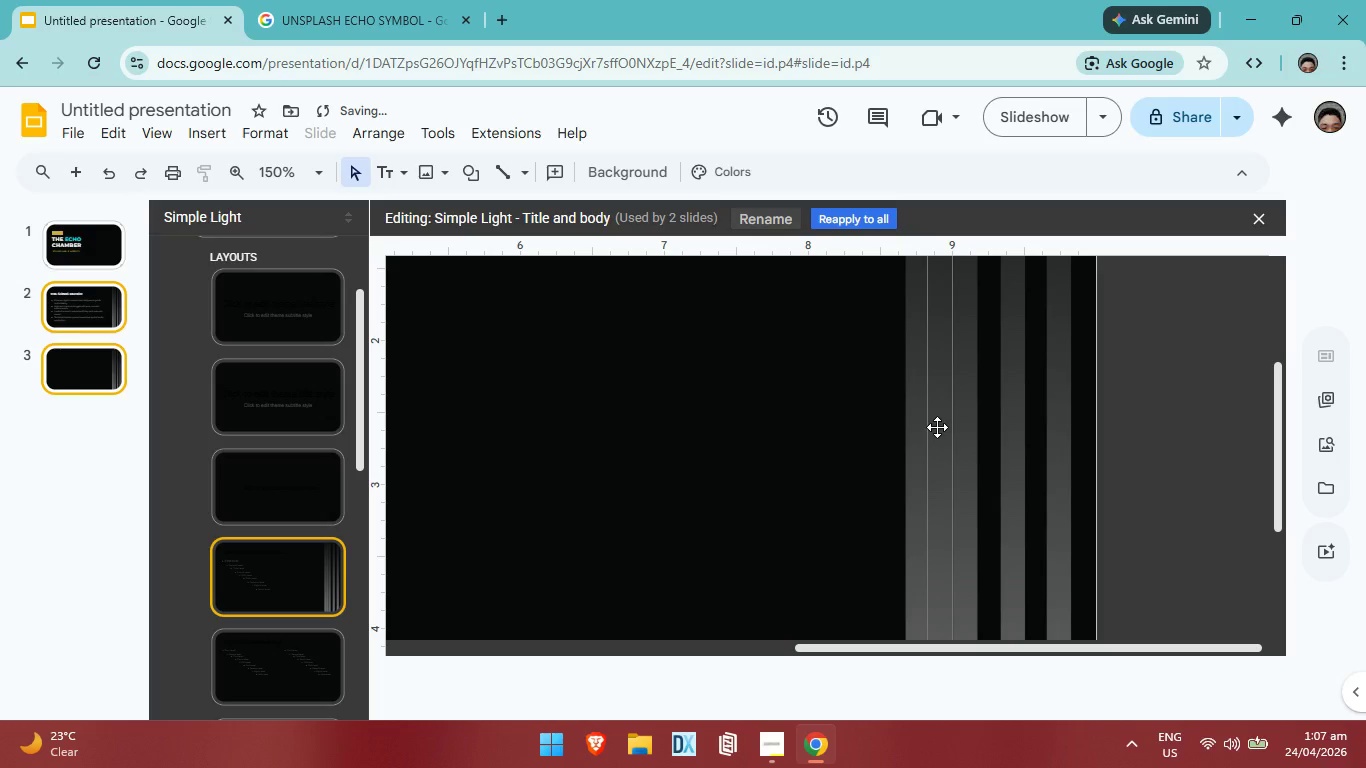 
key(Backspace)
 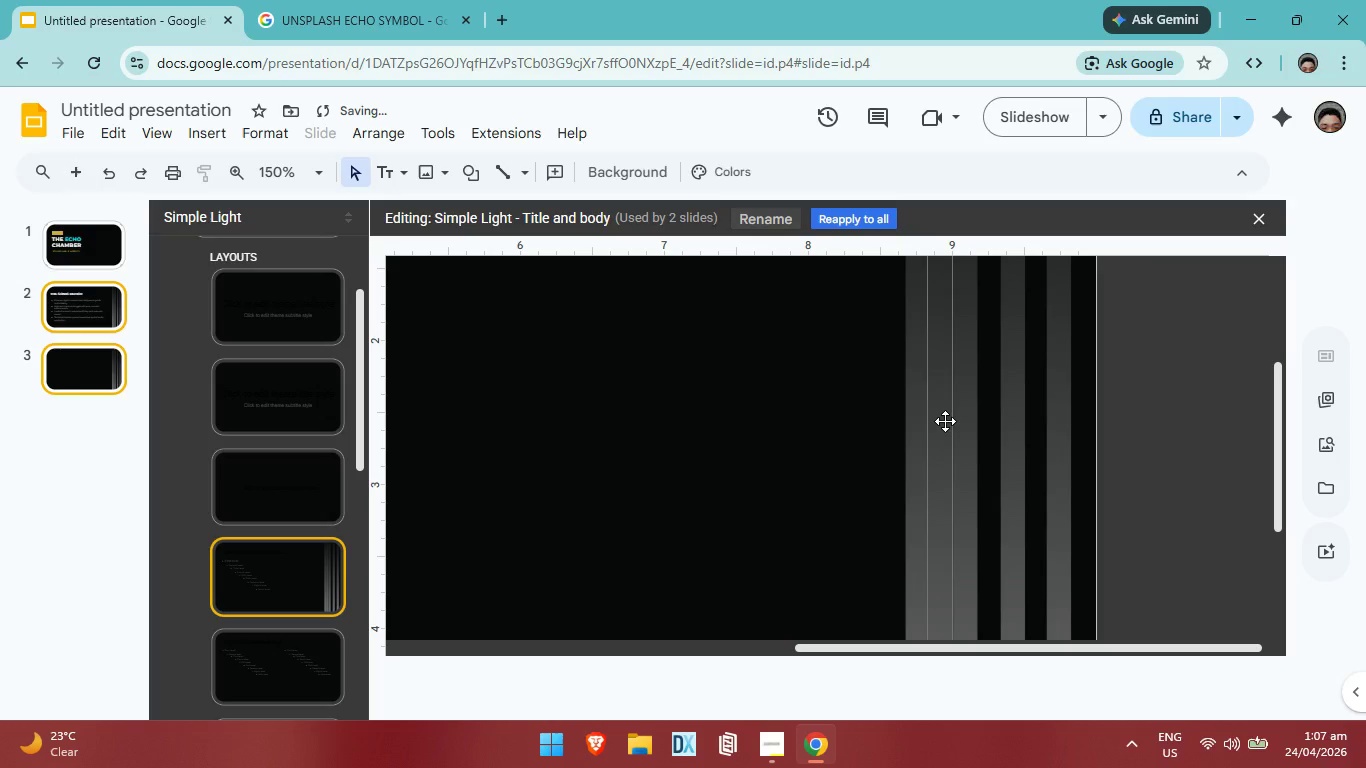 
left_click([945, 421])
 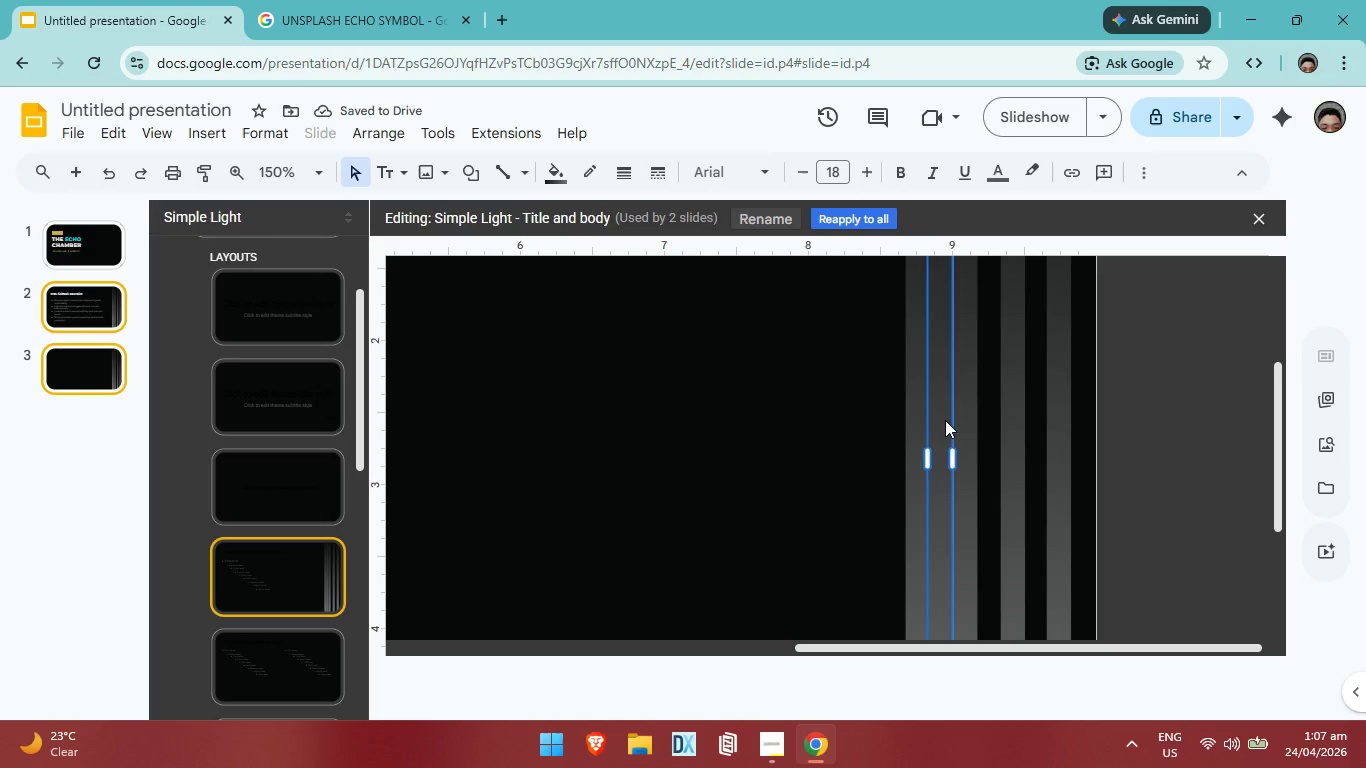 
key(Backspace)
 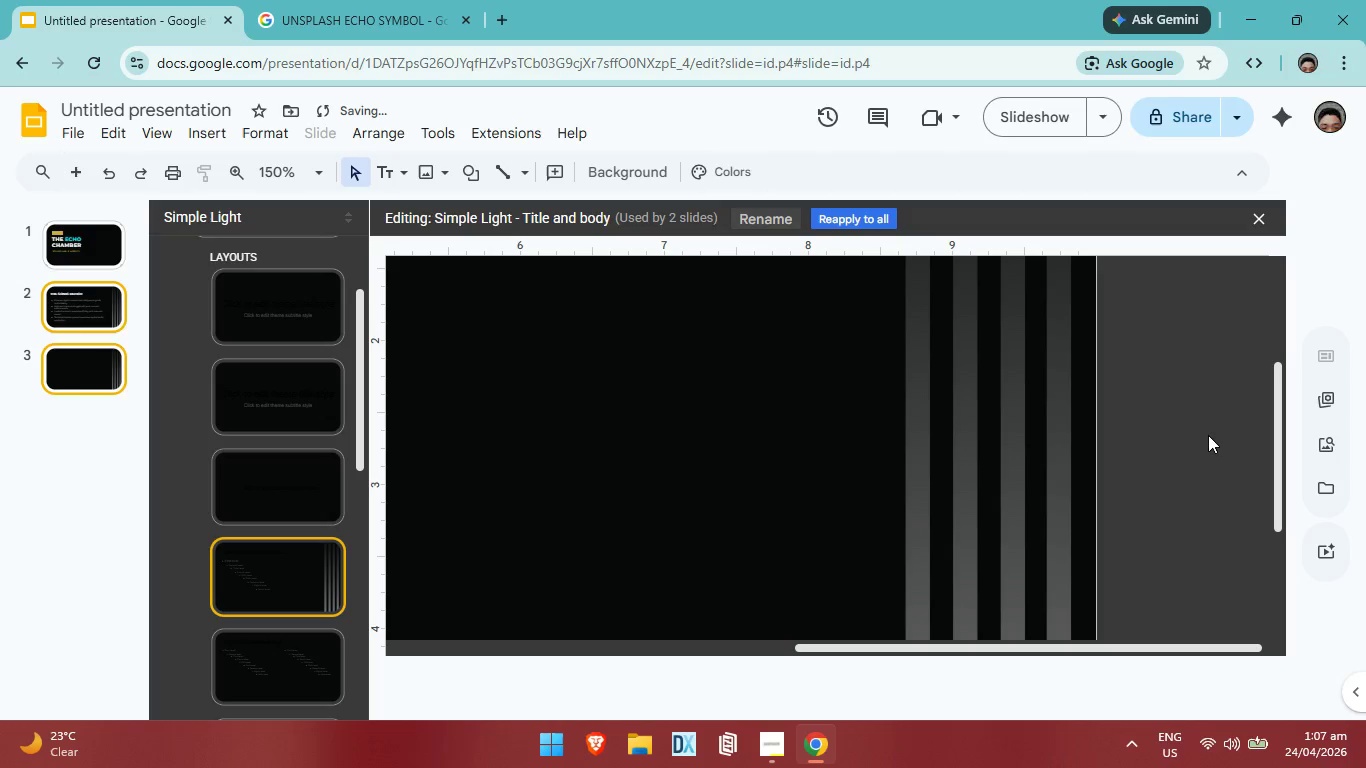 
left_click([1205, 435])
 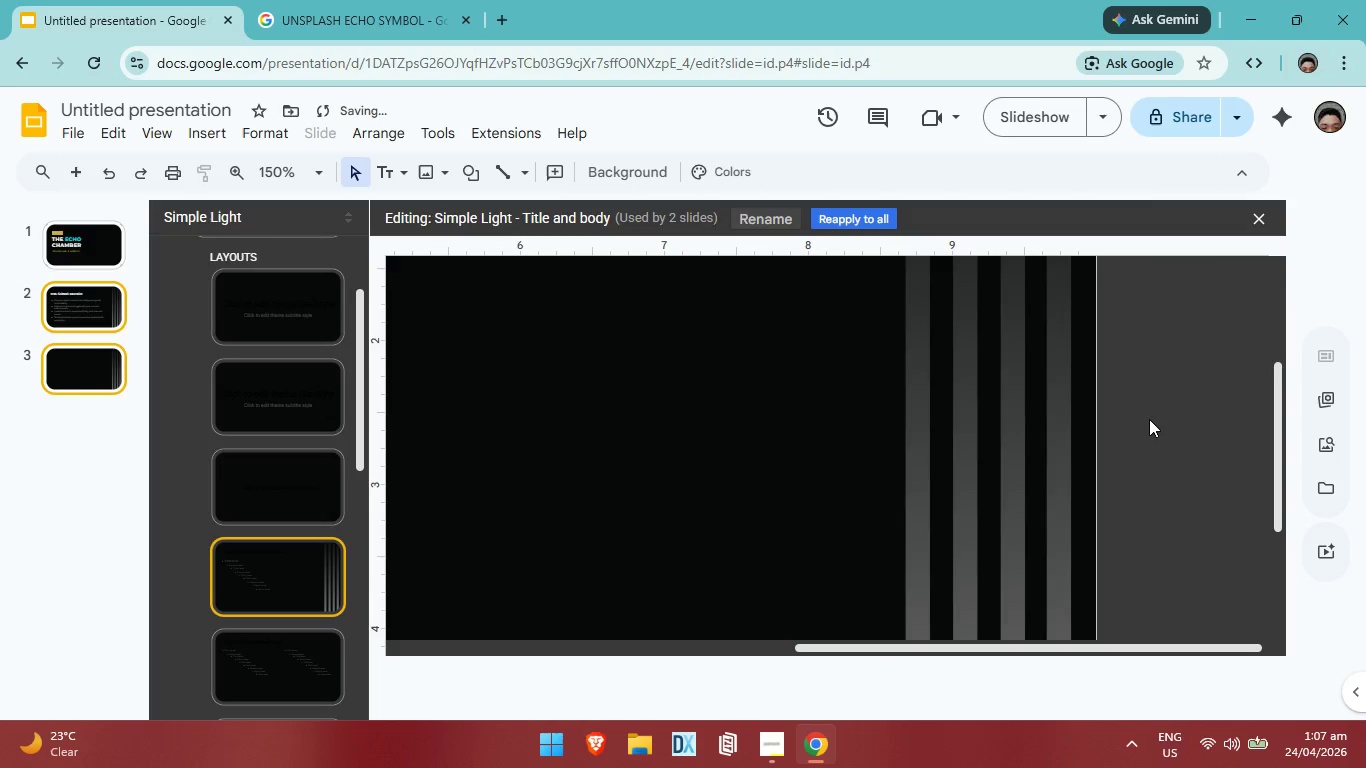 
scroll: coordinate [1149, 419], scroll_direction: up, amount: 3.0
 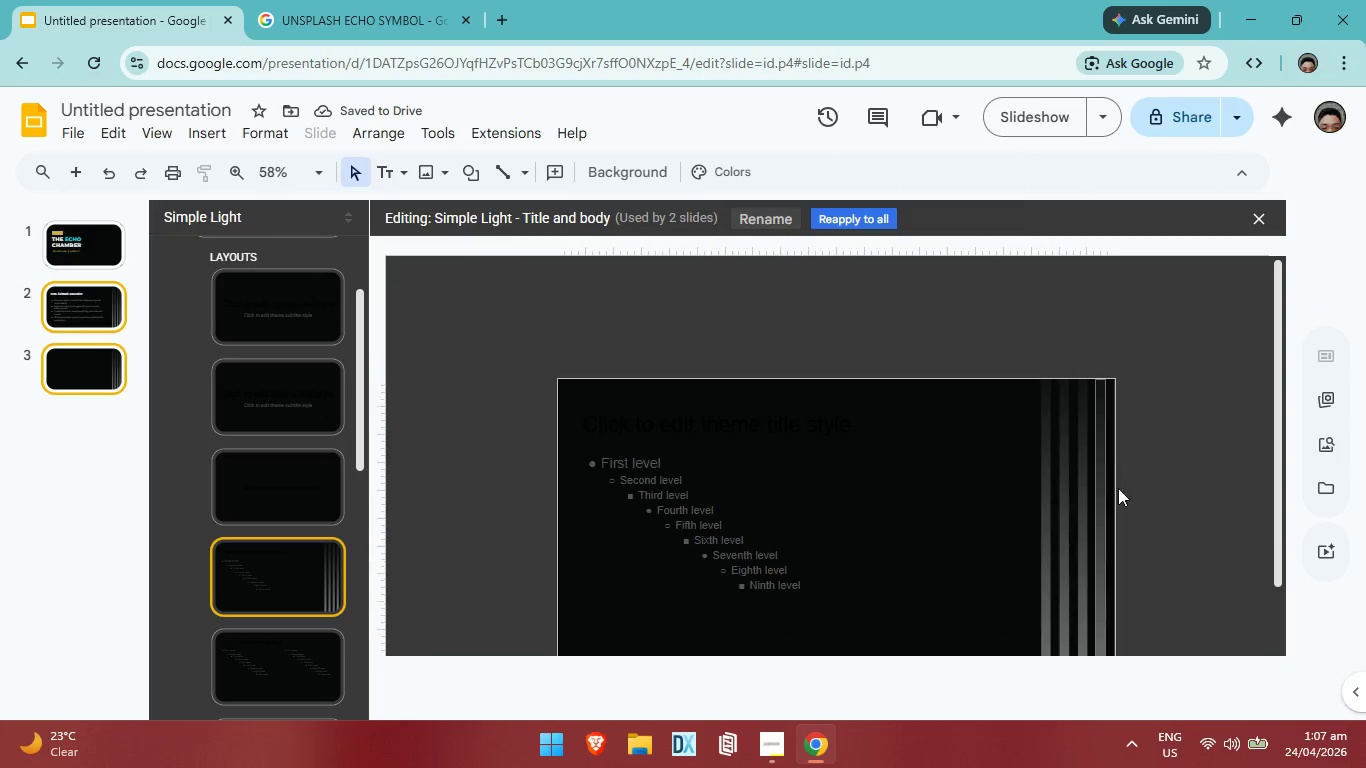 
scroll: coordinate [1091, 503], scroll_direction: down, amount: 1.0
 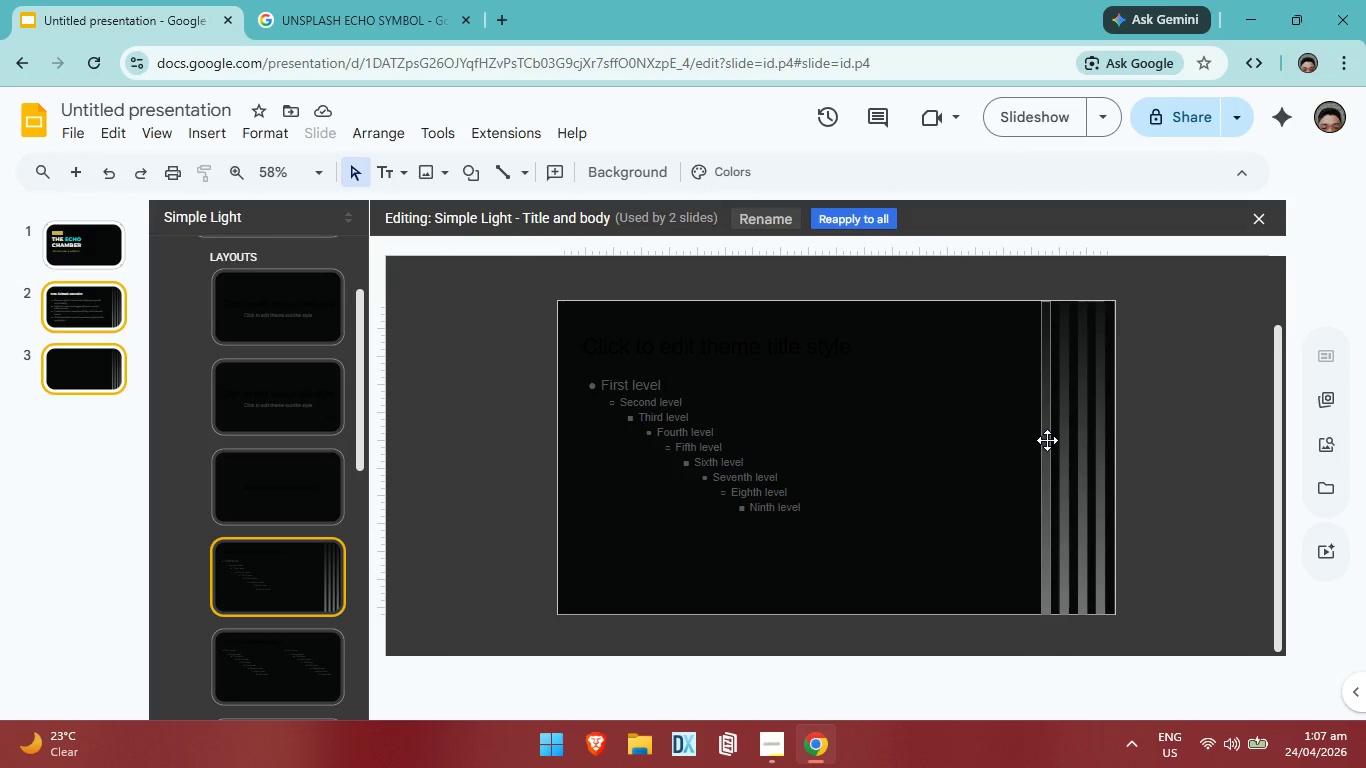 
left_click([1225, 451])
 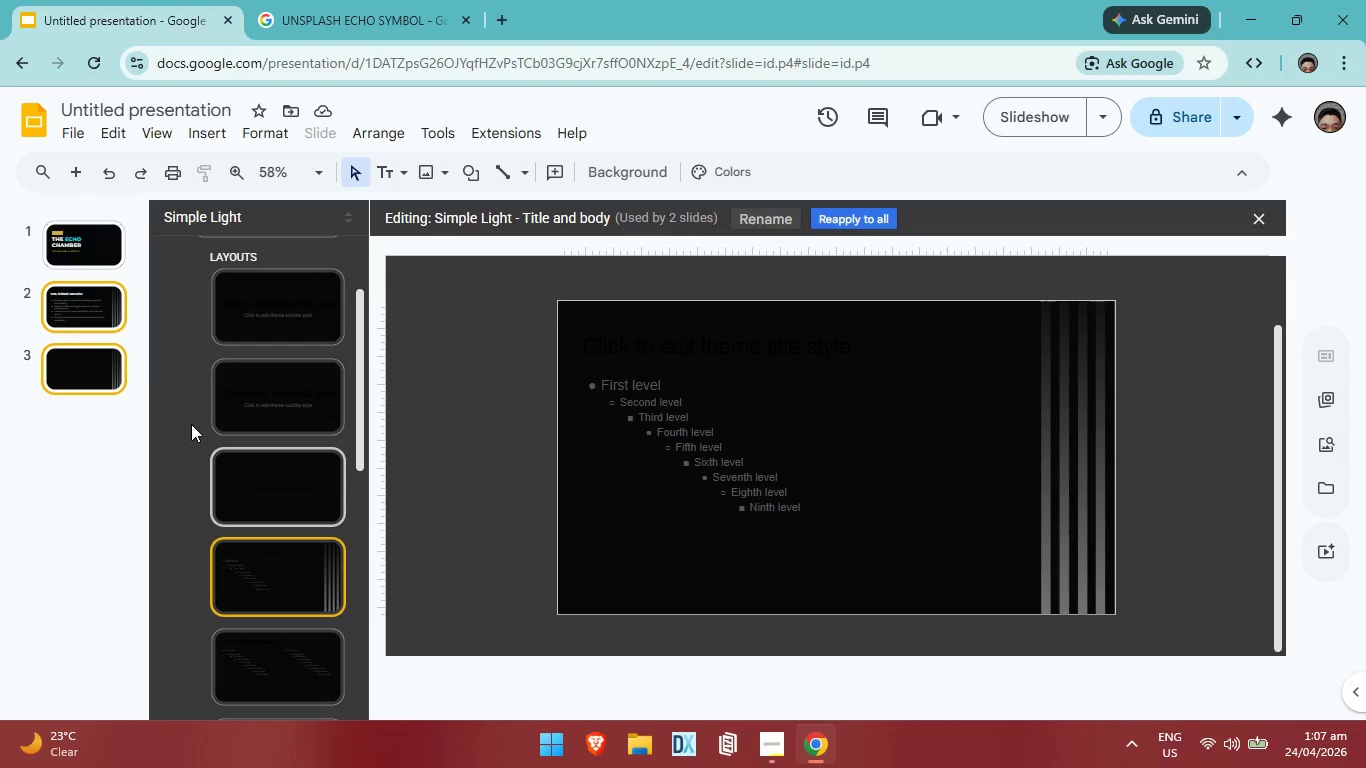 
left_click([99, 307])
 